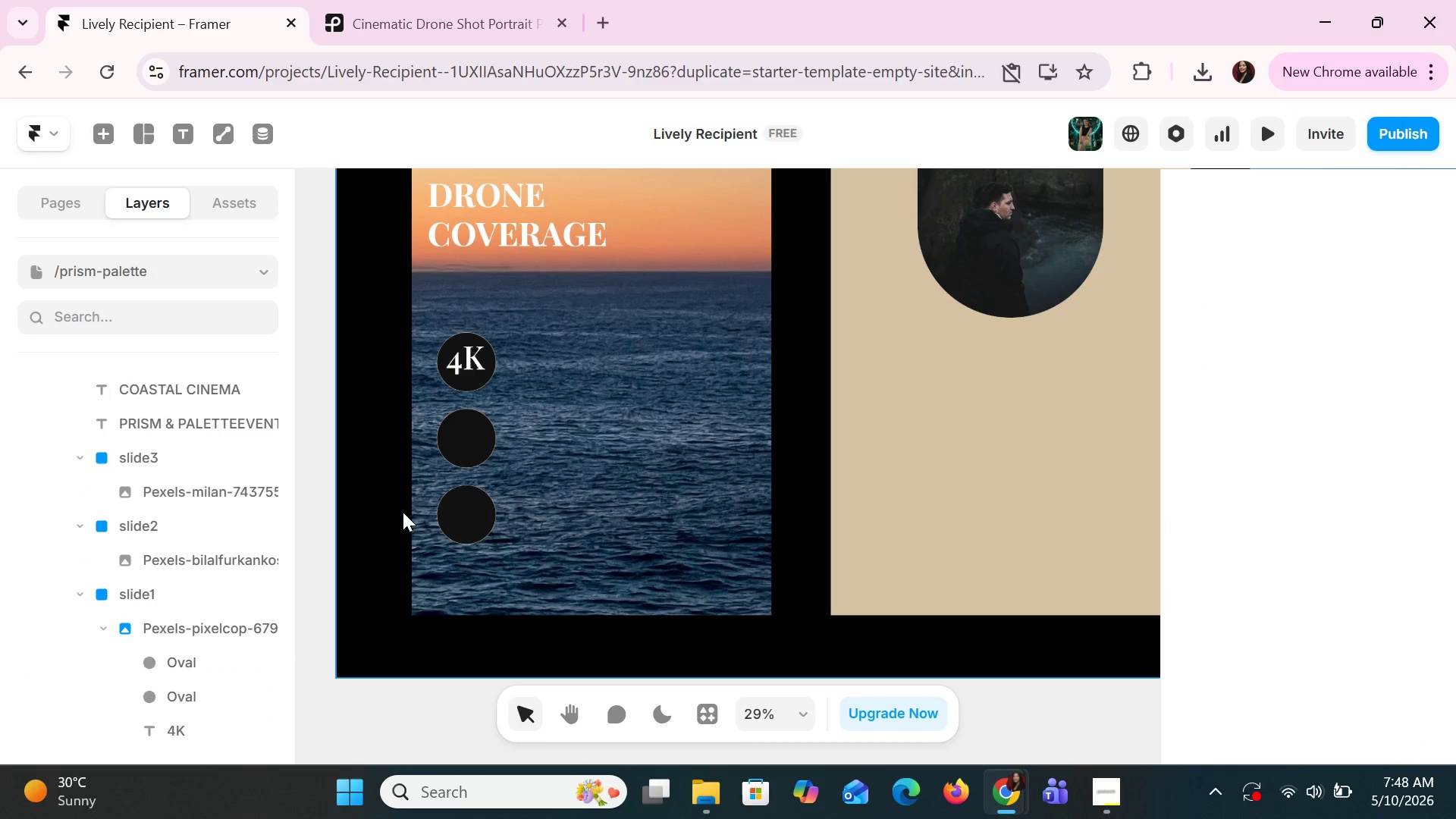 
left_click([610, 402])
 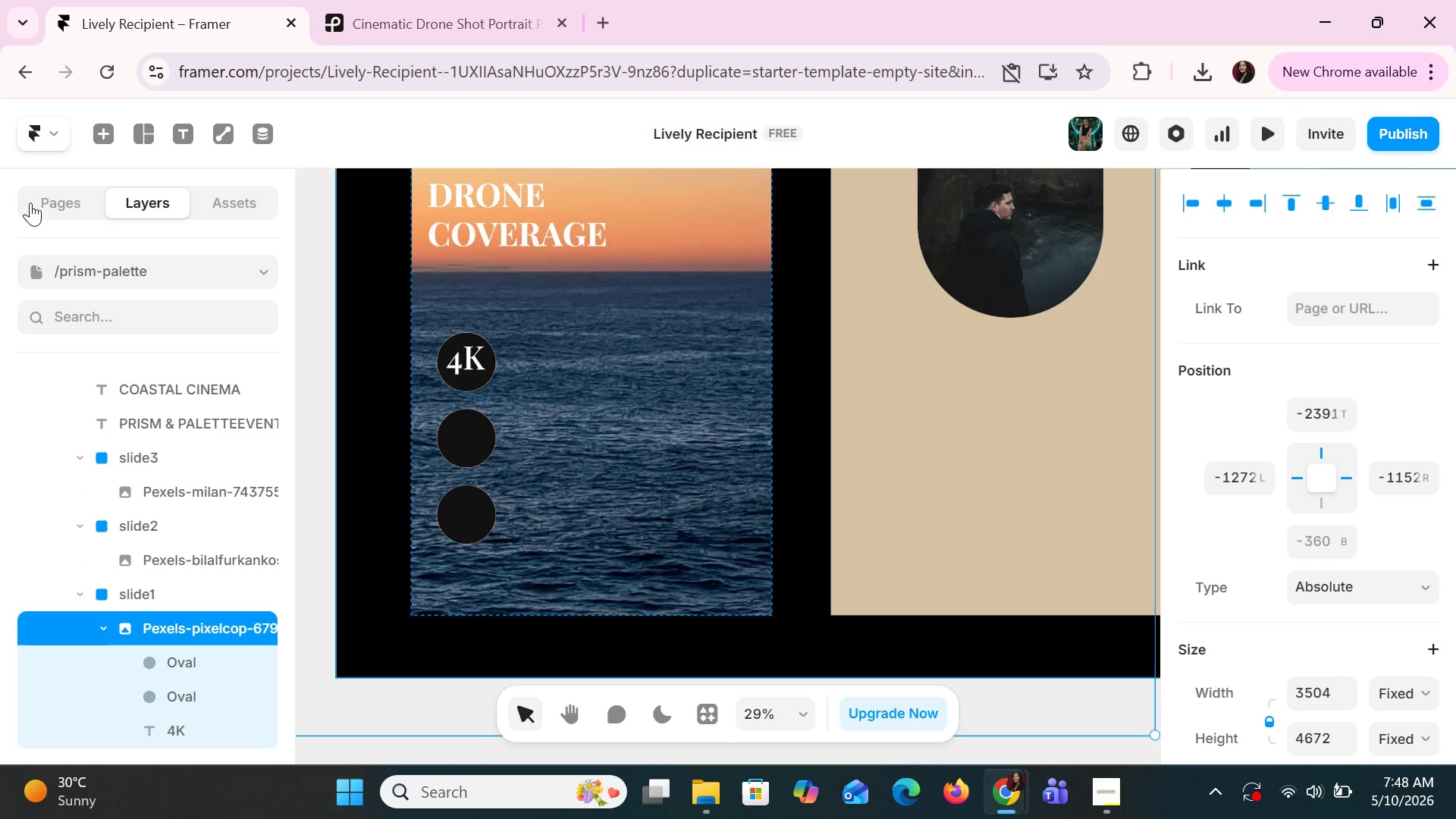 
left_click([52, 141])
 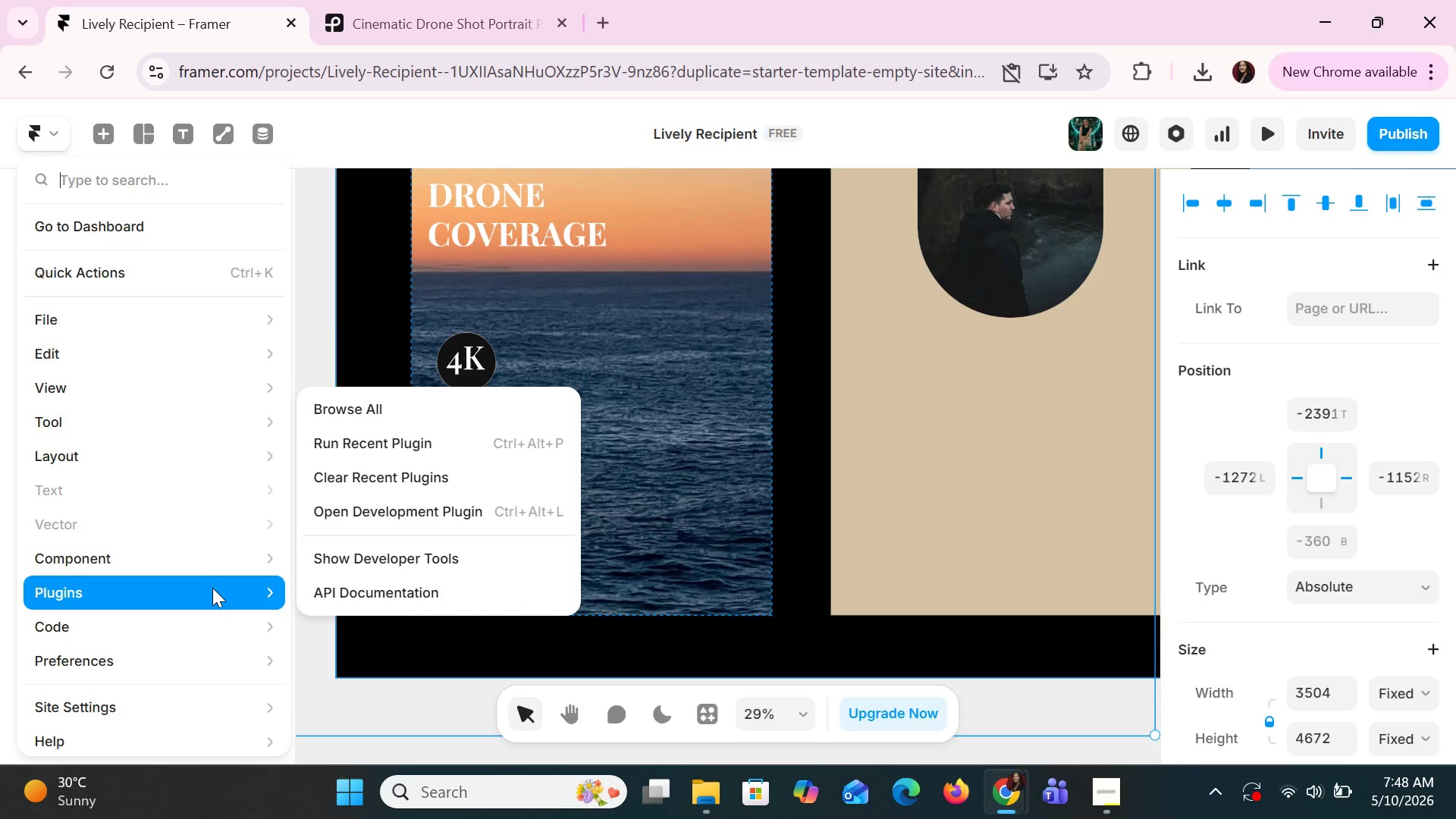 
left_click([369, 397])
 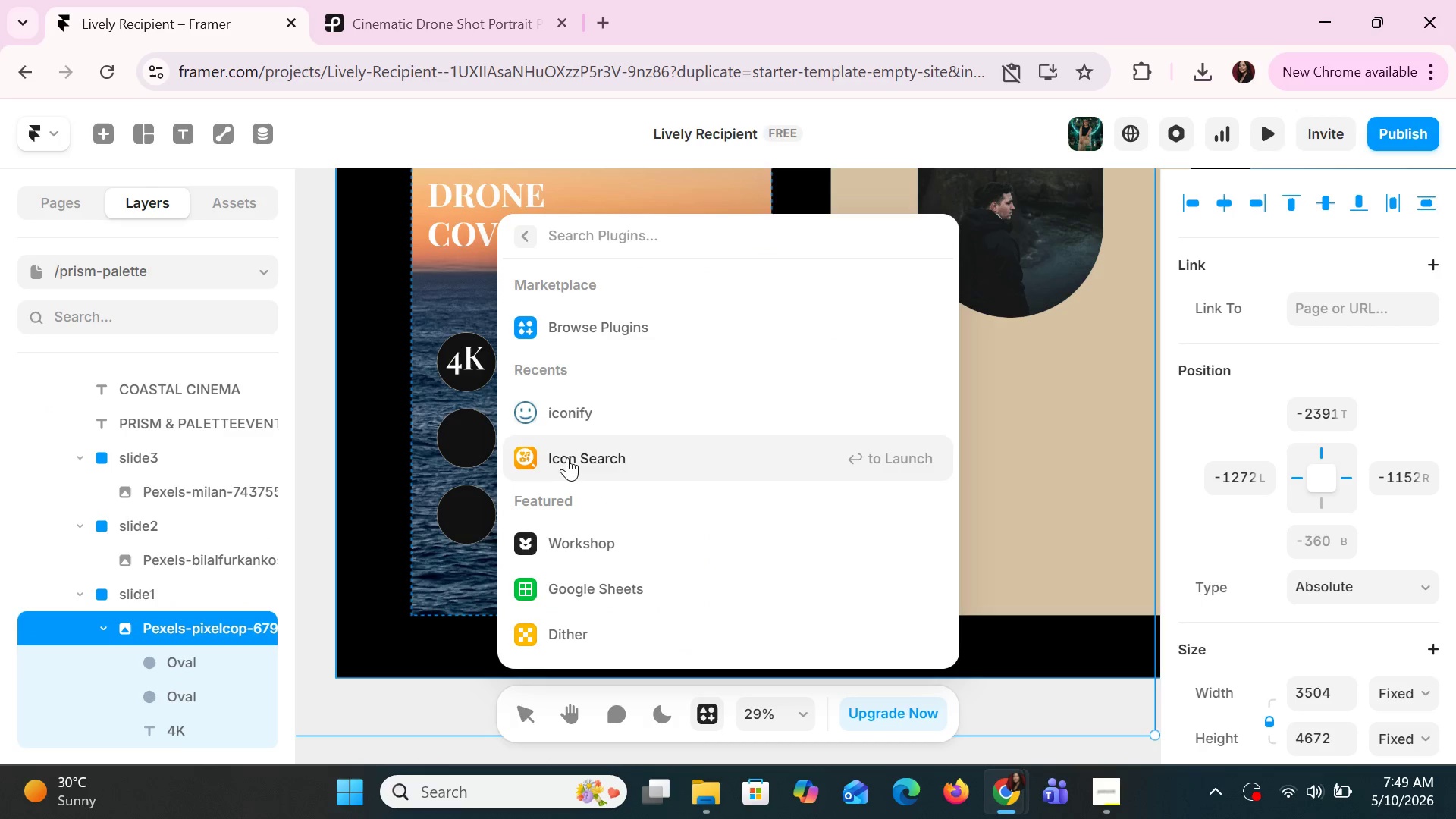 
left_click([576, 420])
 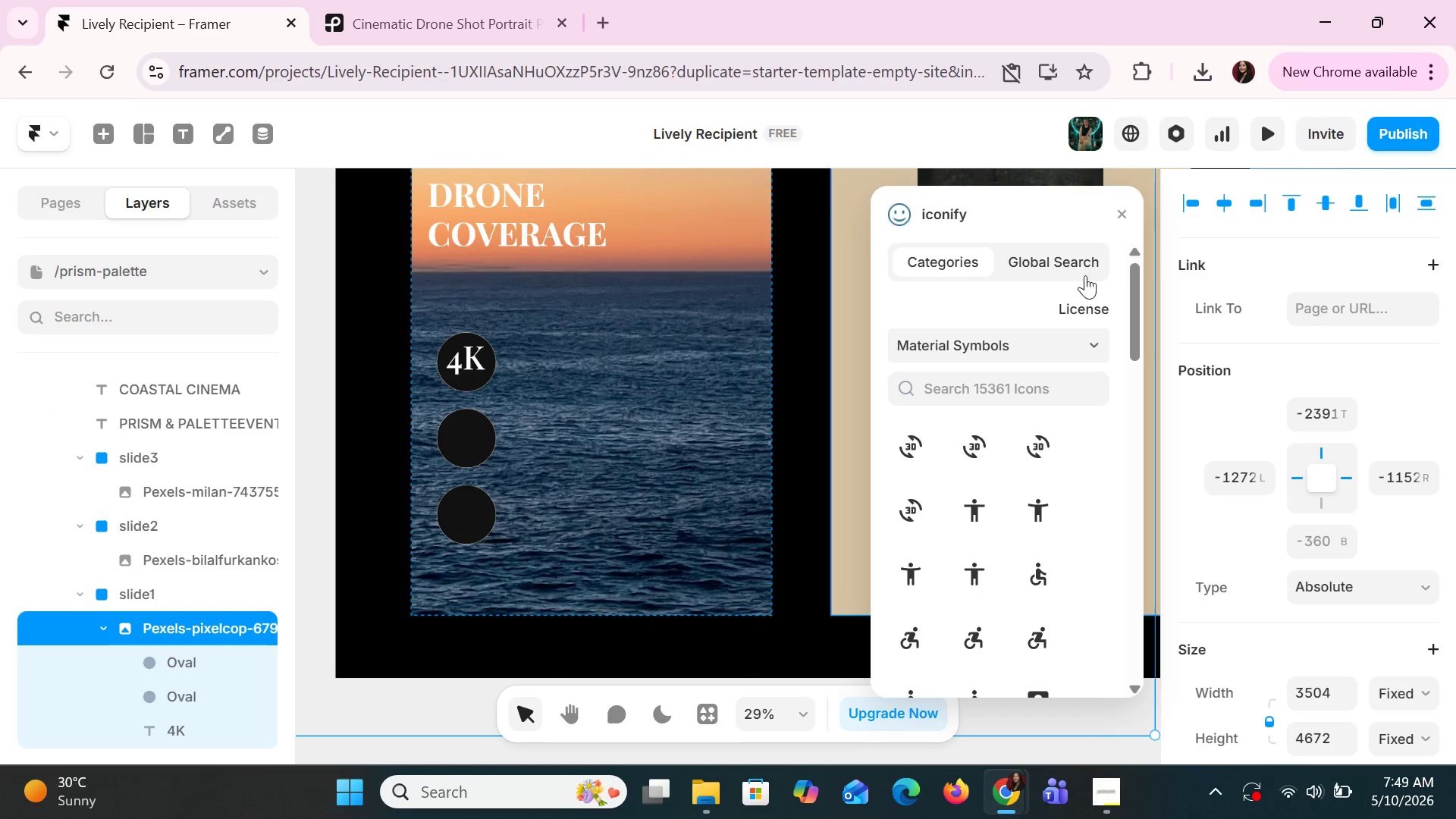 
left_click([1024, 342])
 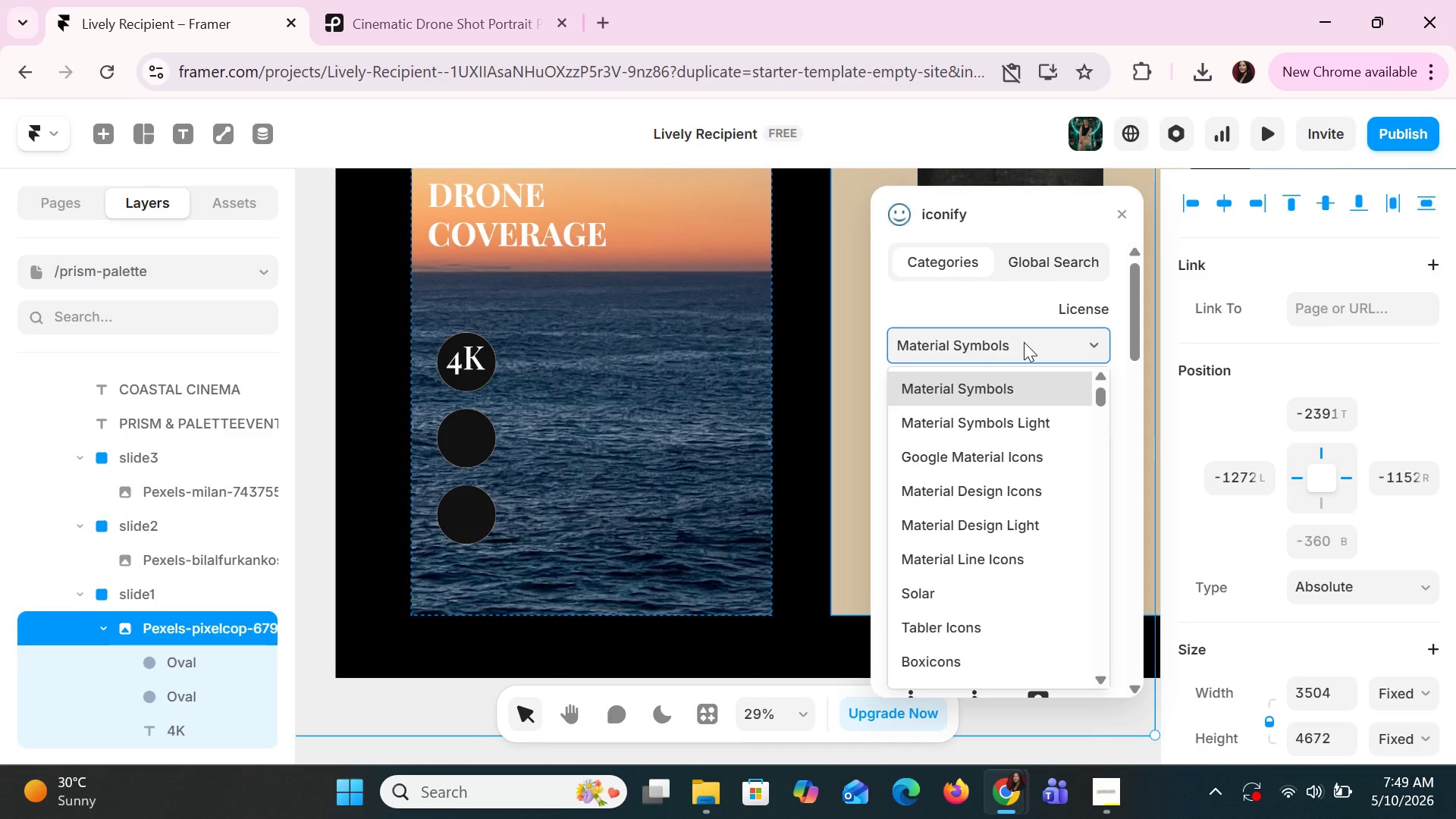 
type(pj)
key(Backspace)
type(ho)
 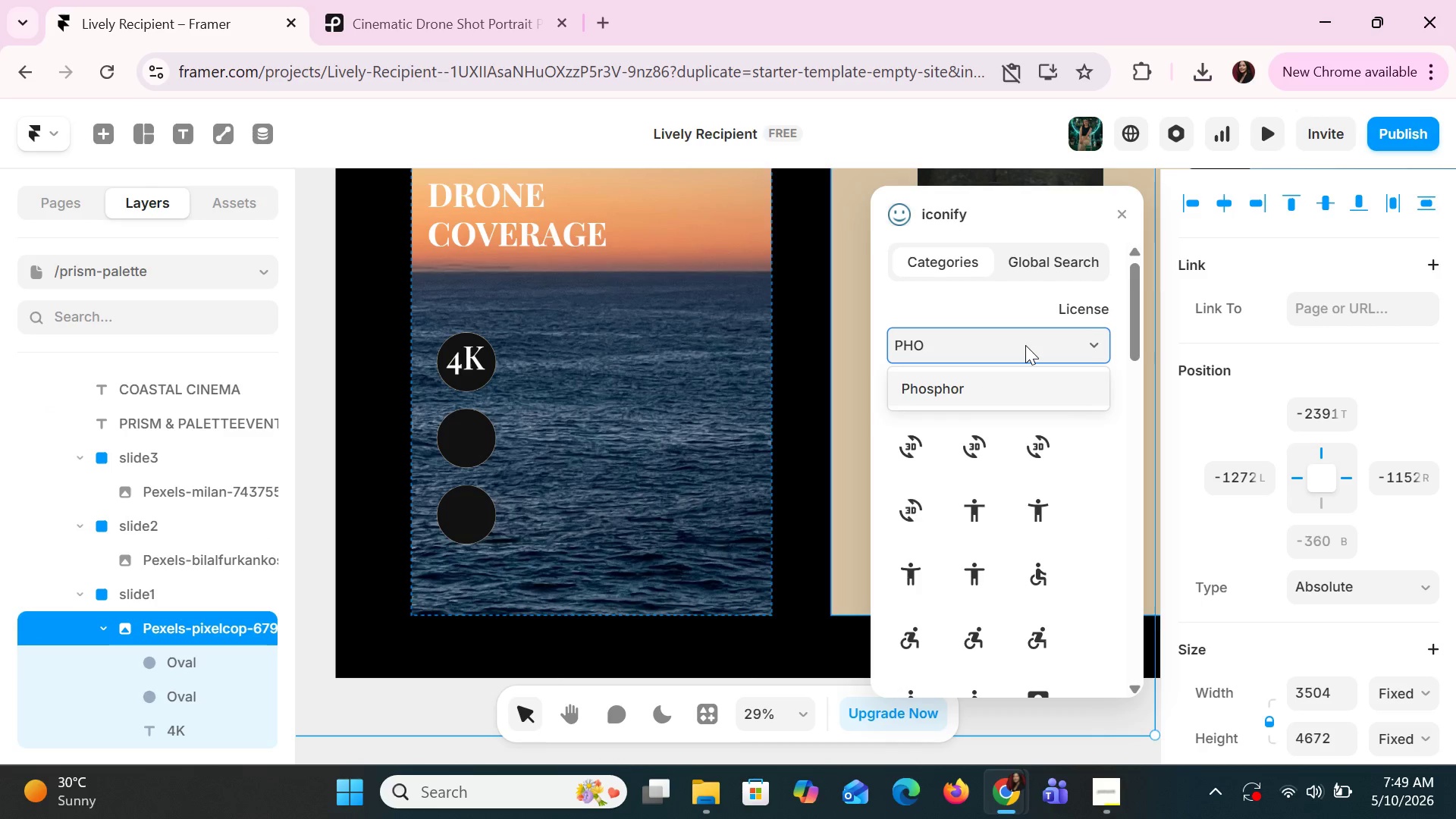 
key(Enter)
 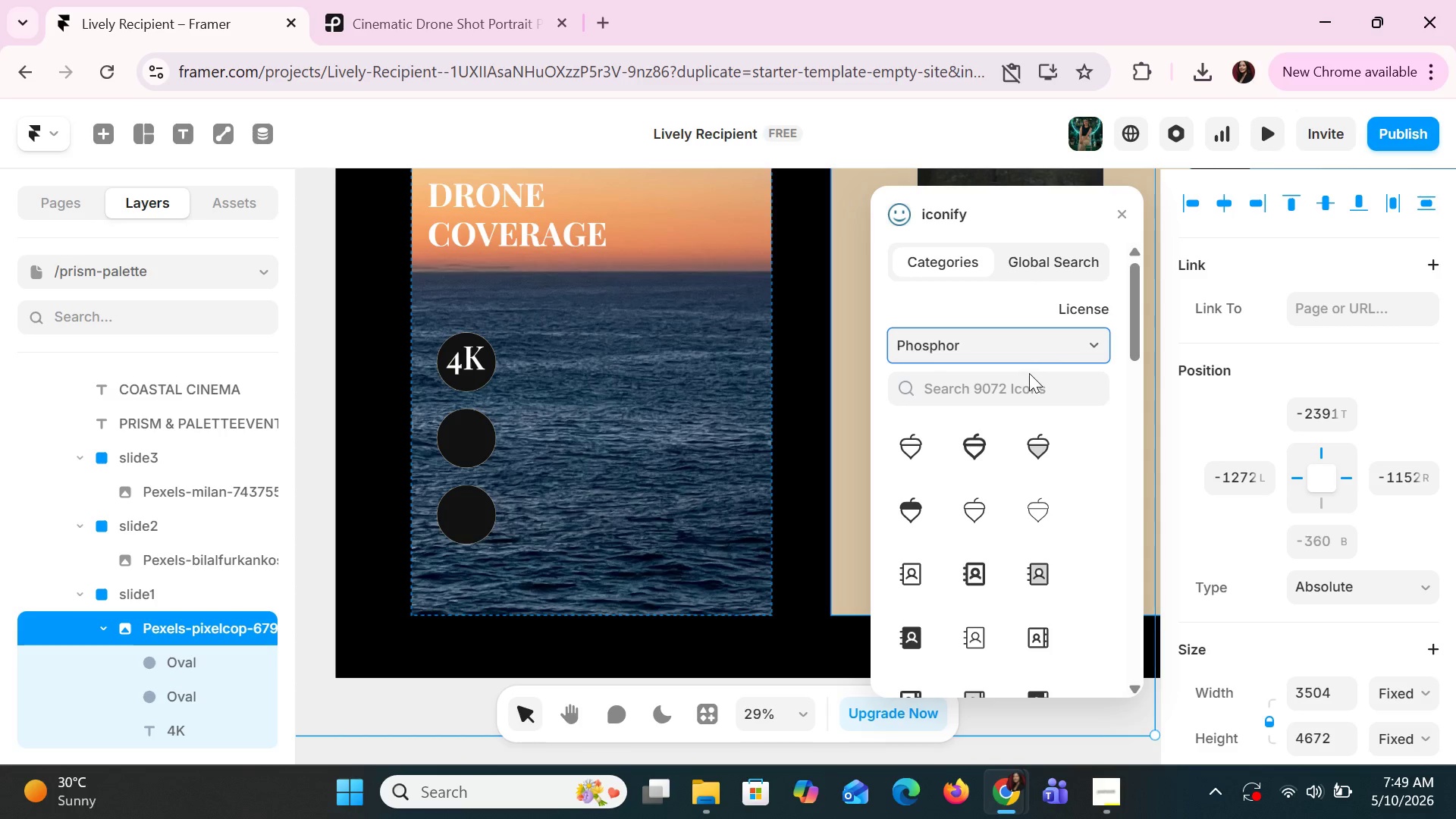 
left_click([1031, 382])
 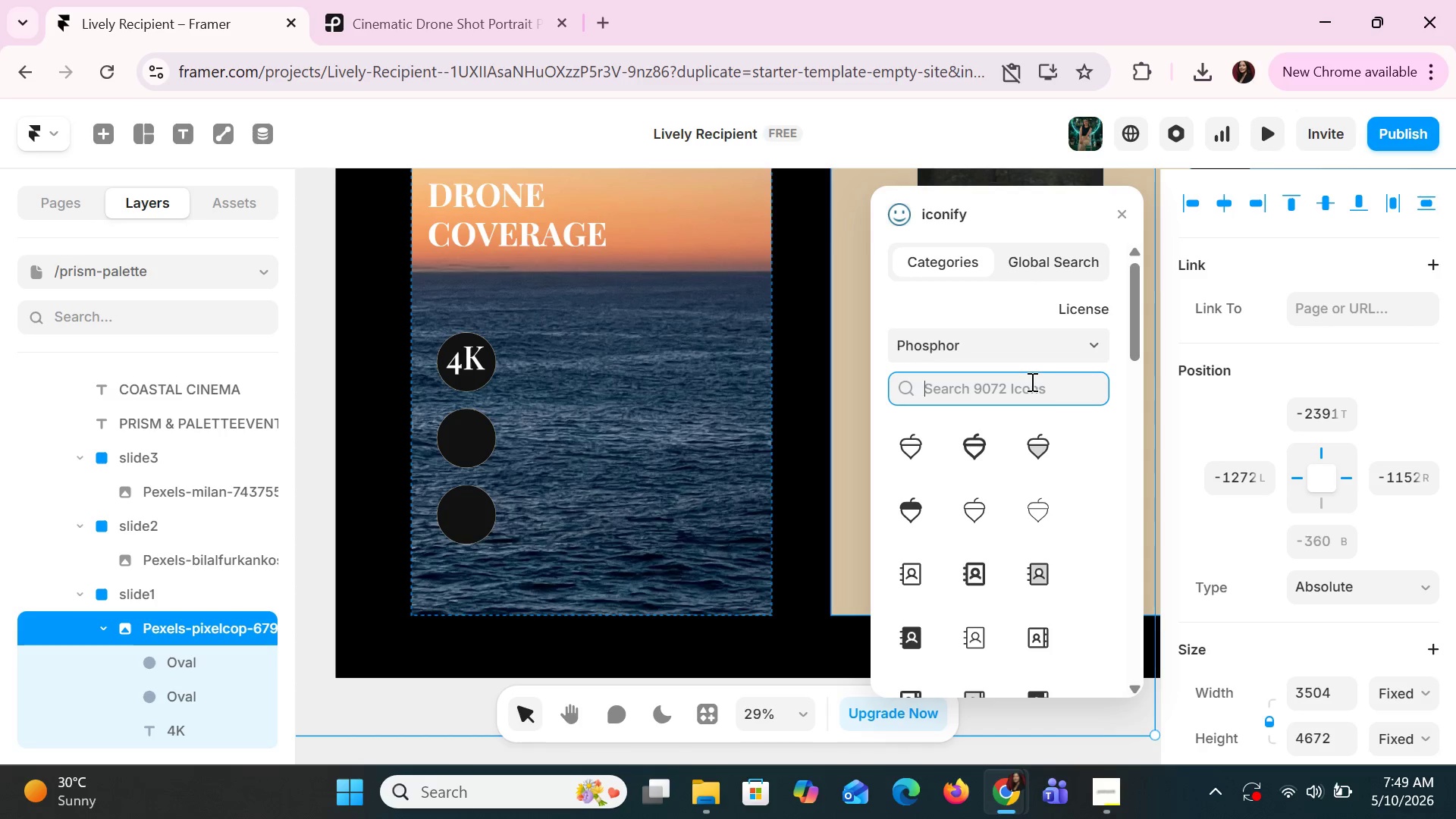 
type(shield)
 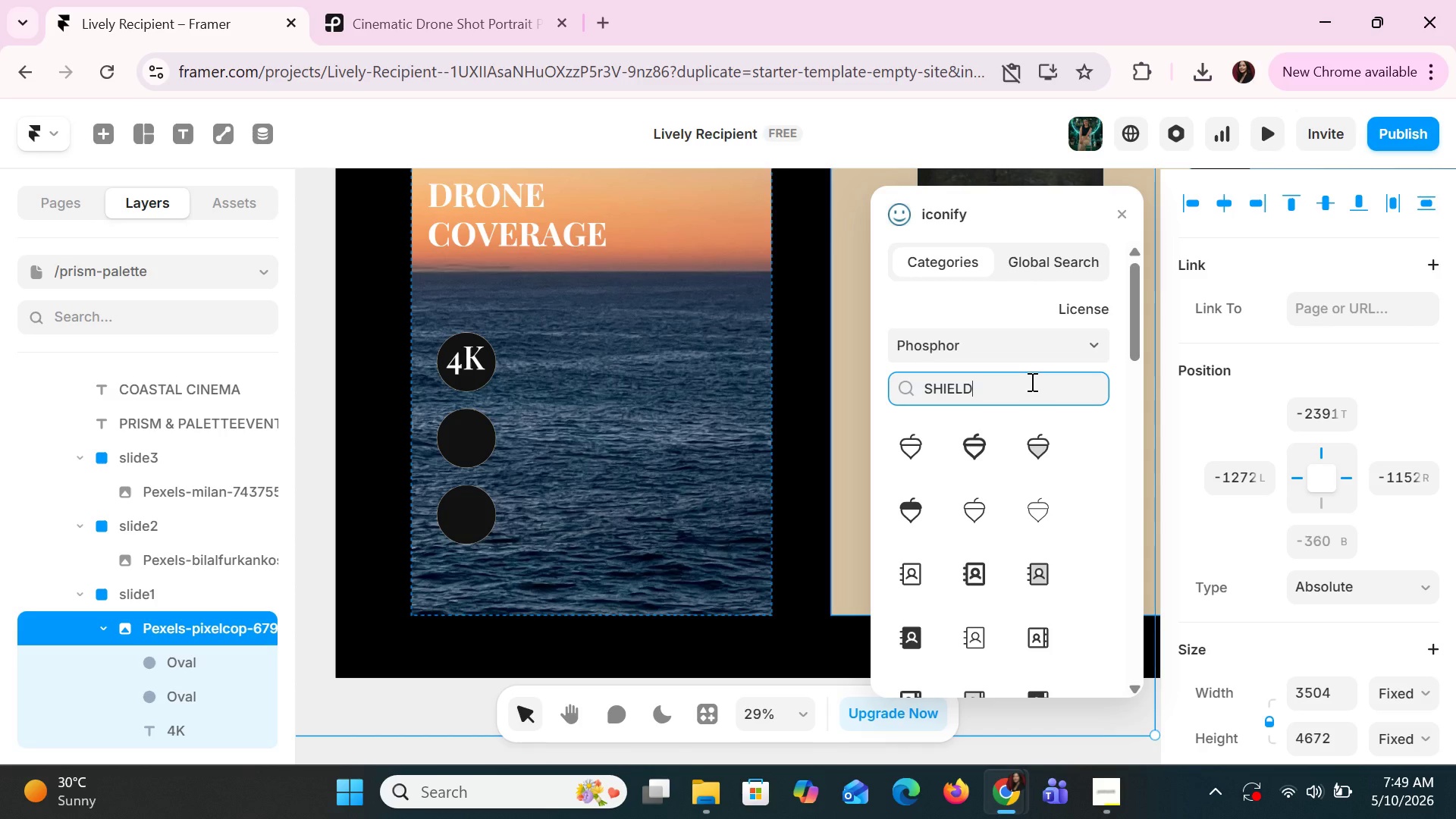 
key(Enter)
 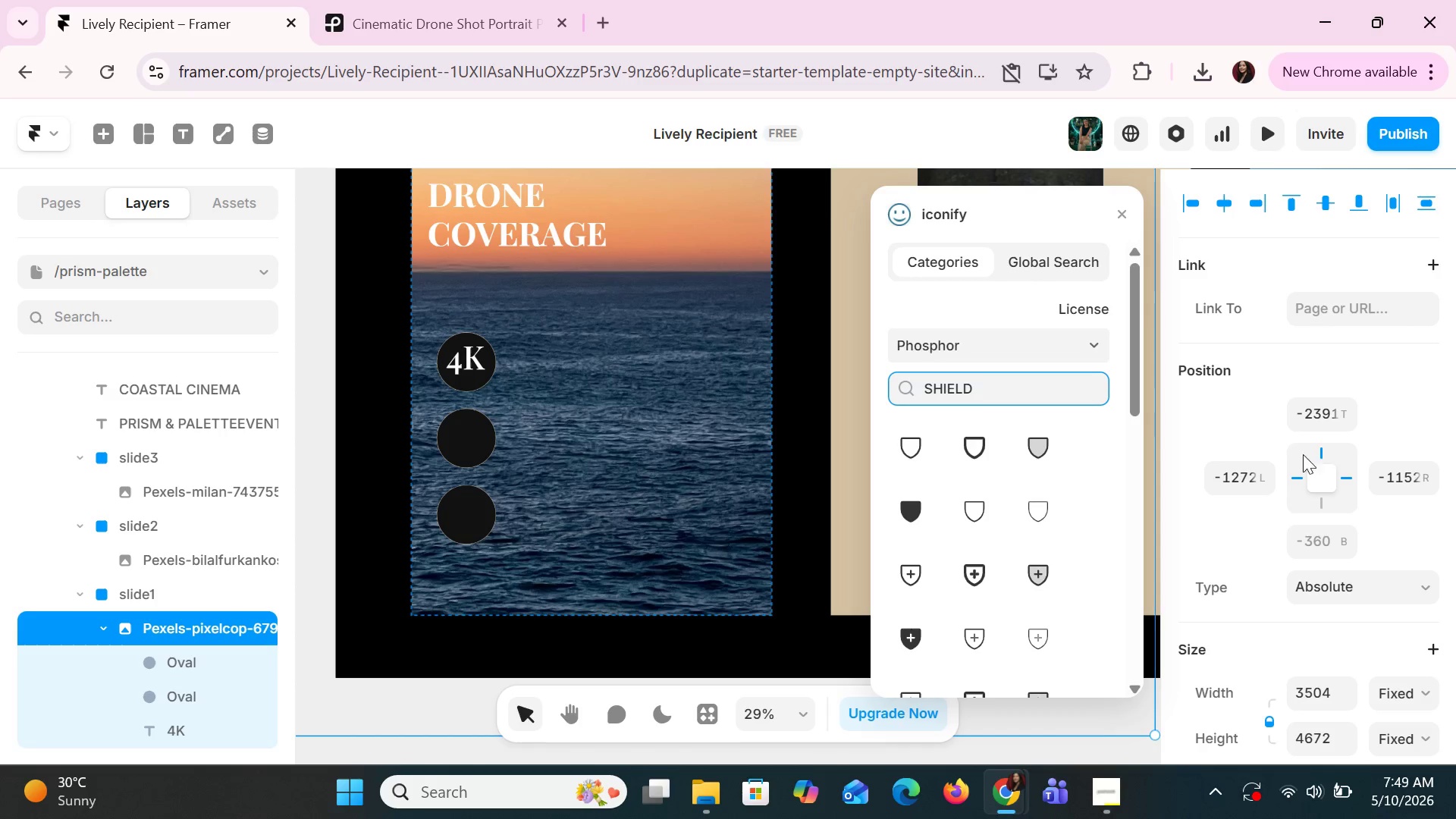 
scroll: coordinate [956, 573], scroll_direction: down, amount: 3.0
 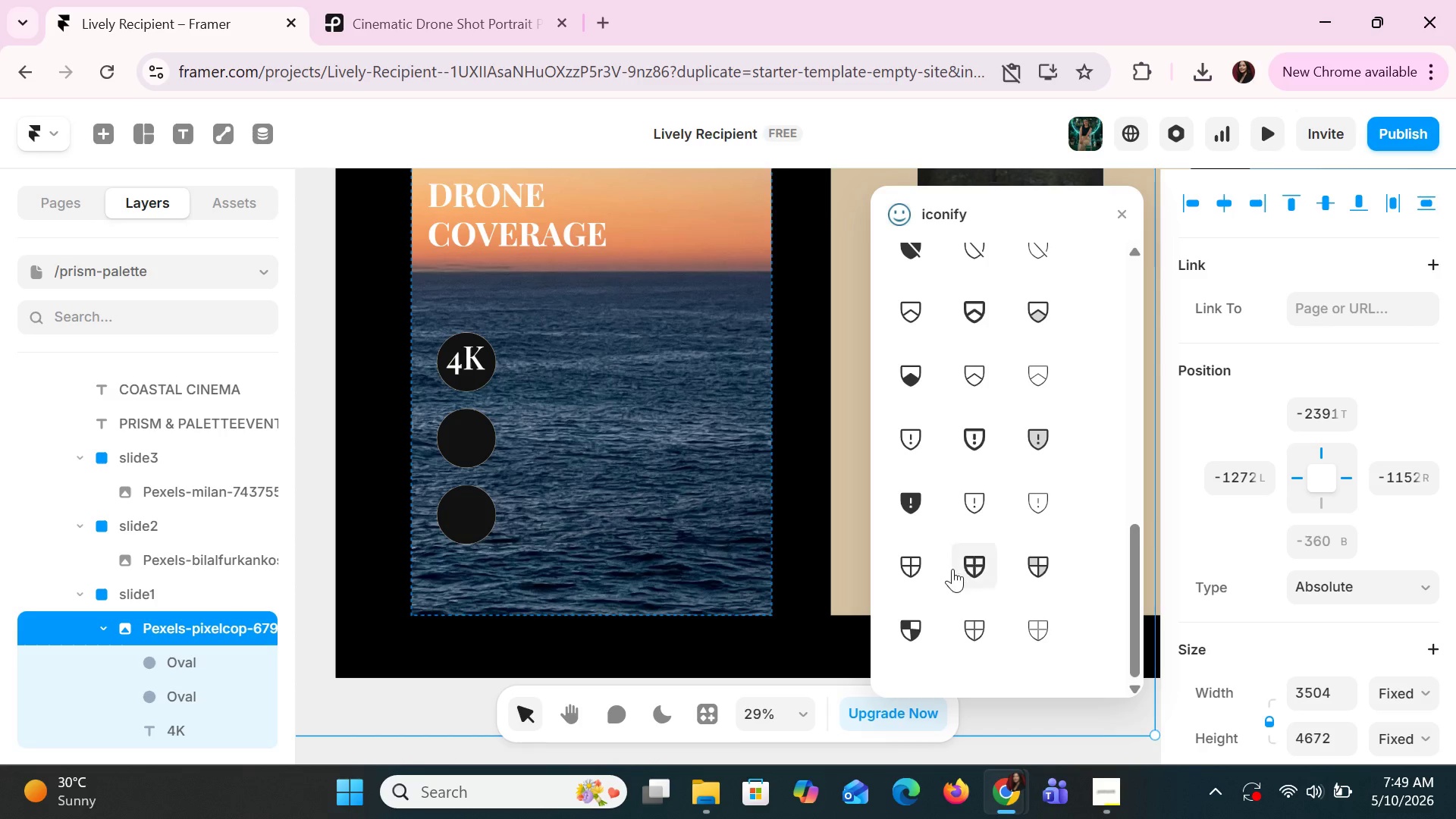 
left_click_drag(start_coordinate=[905, 628], to_coordinate=[620, 475])
 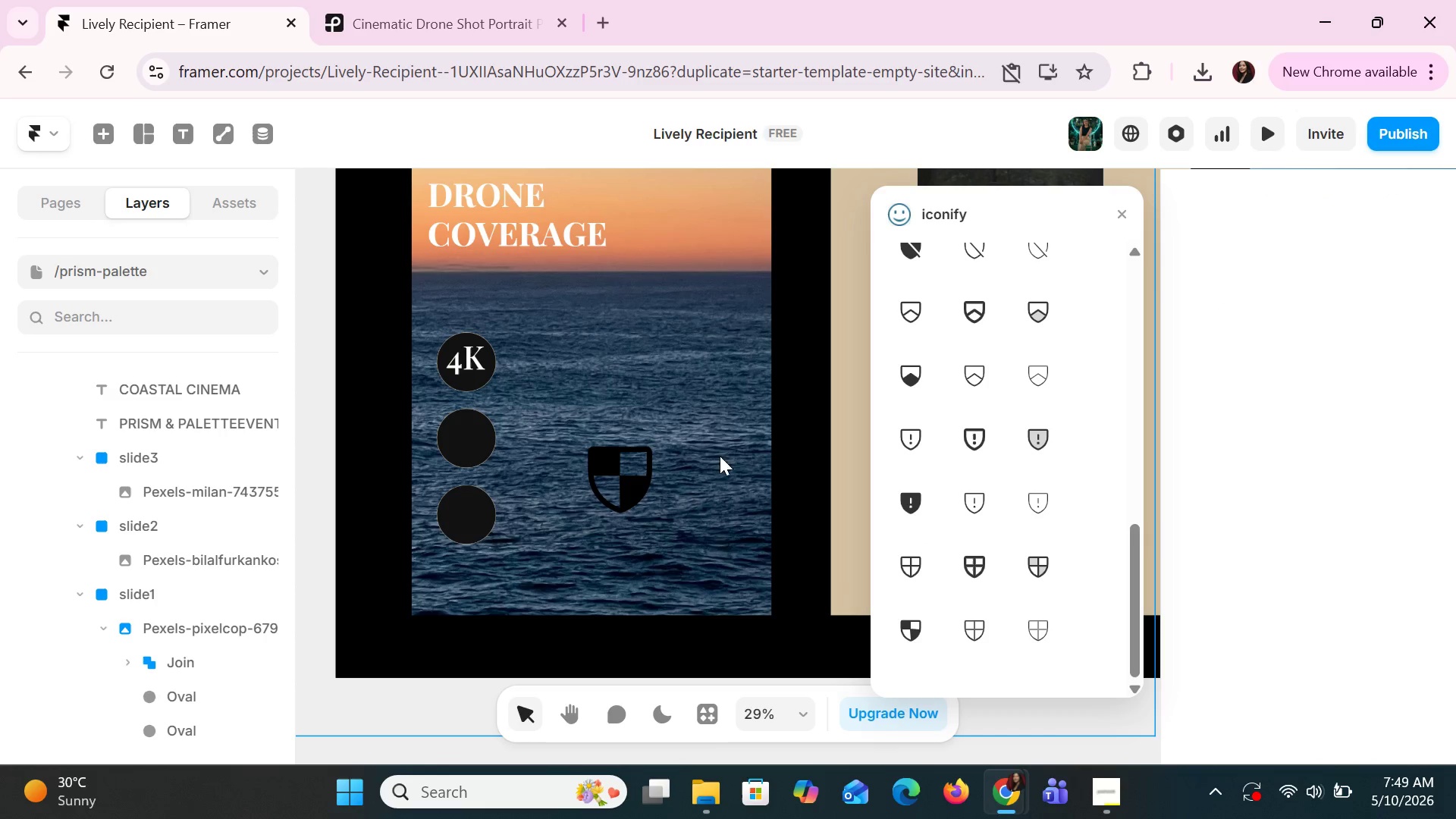 
left_click([646, 473])
 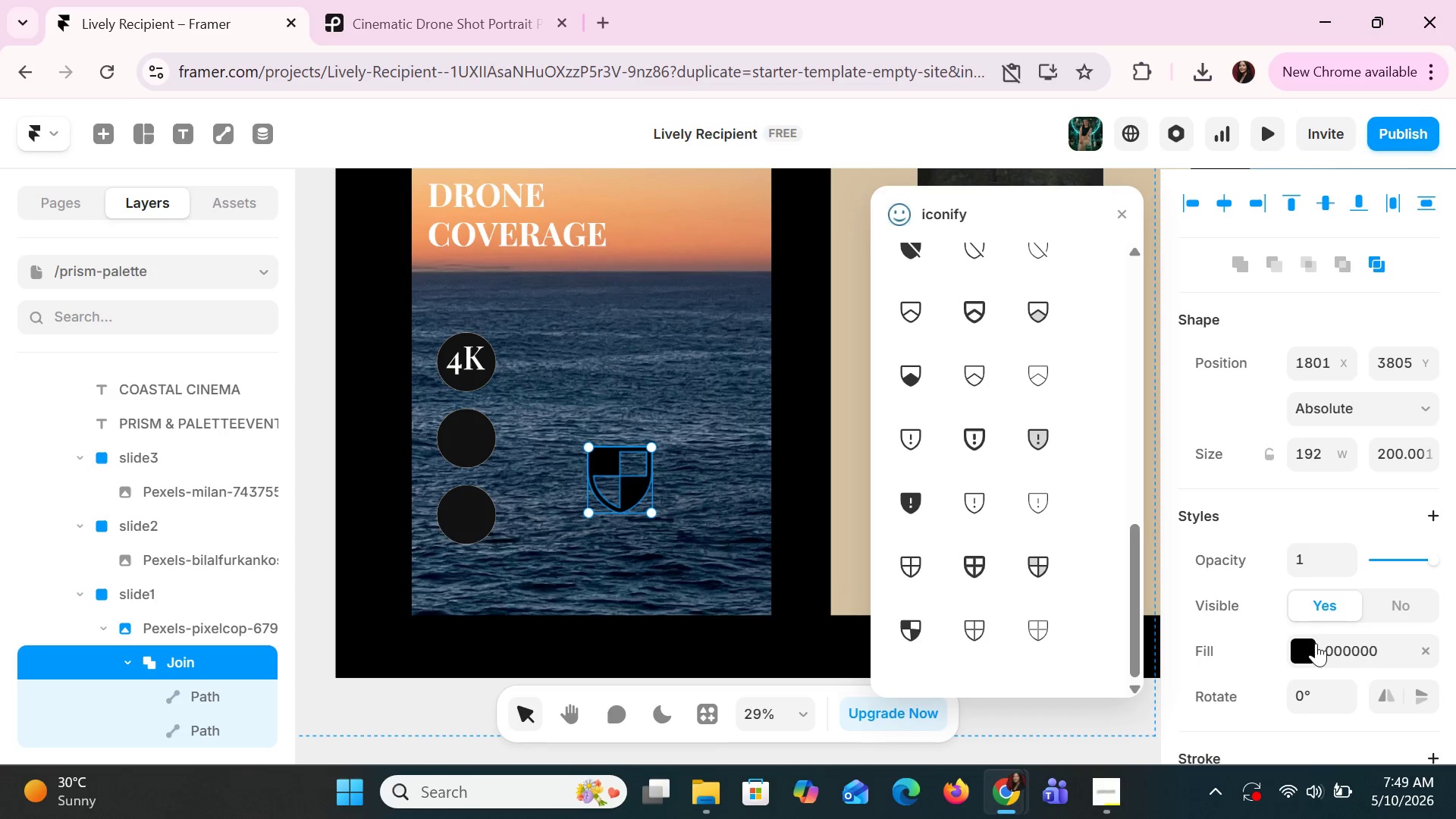 
left_click([1301, 654])
 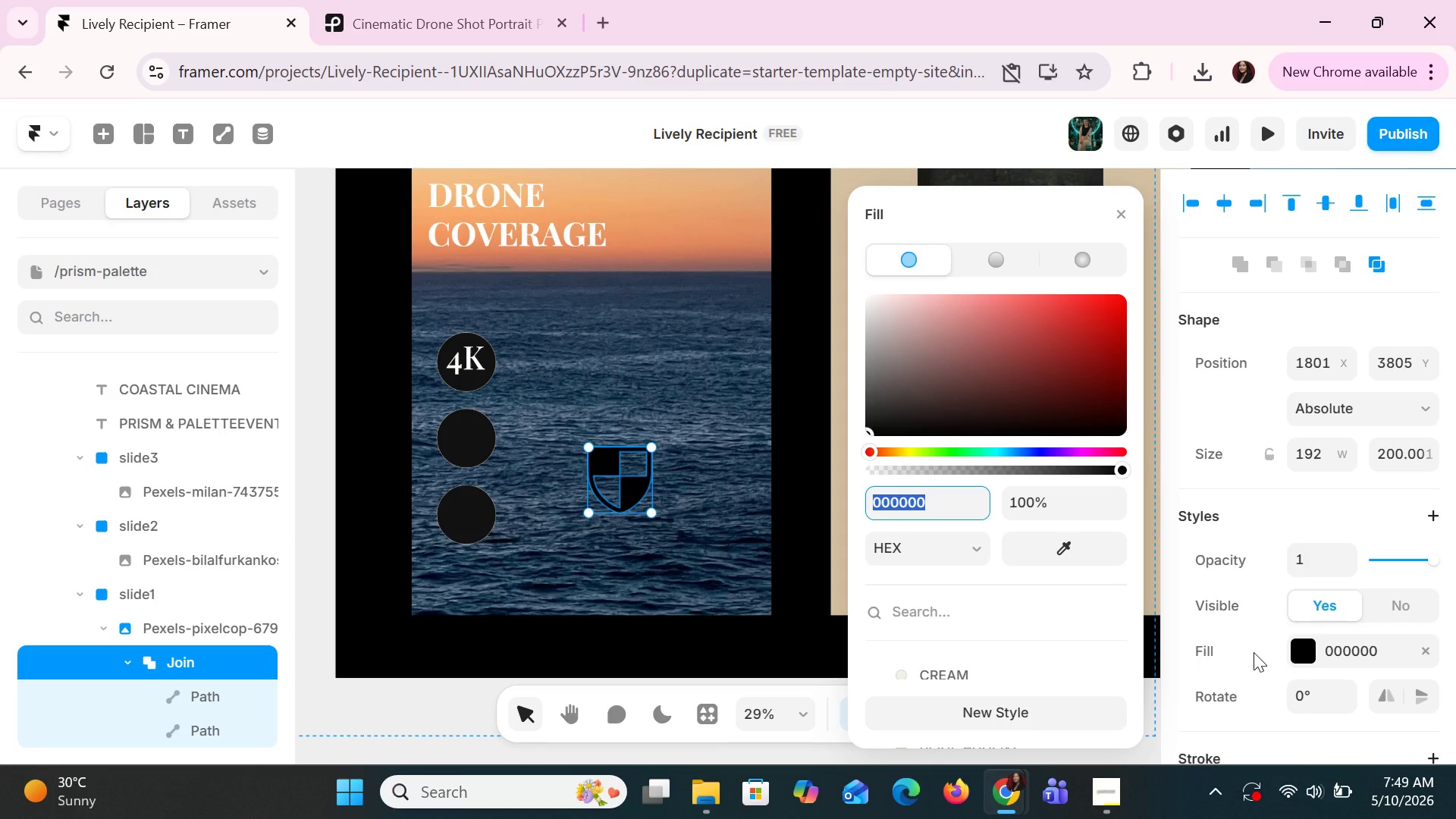 
type(white)
 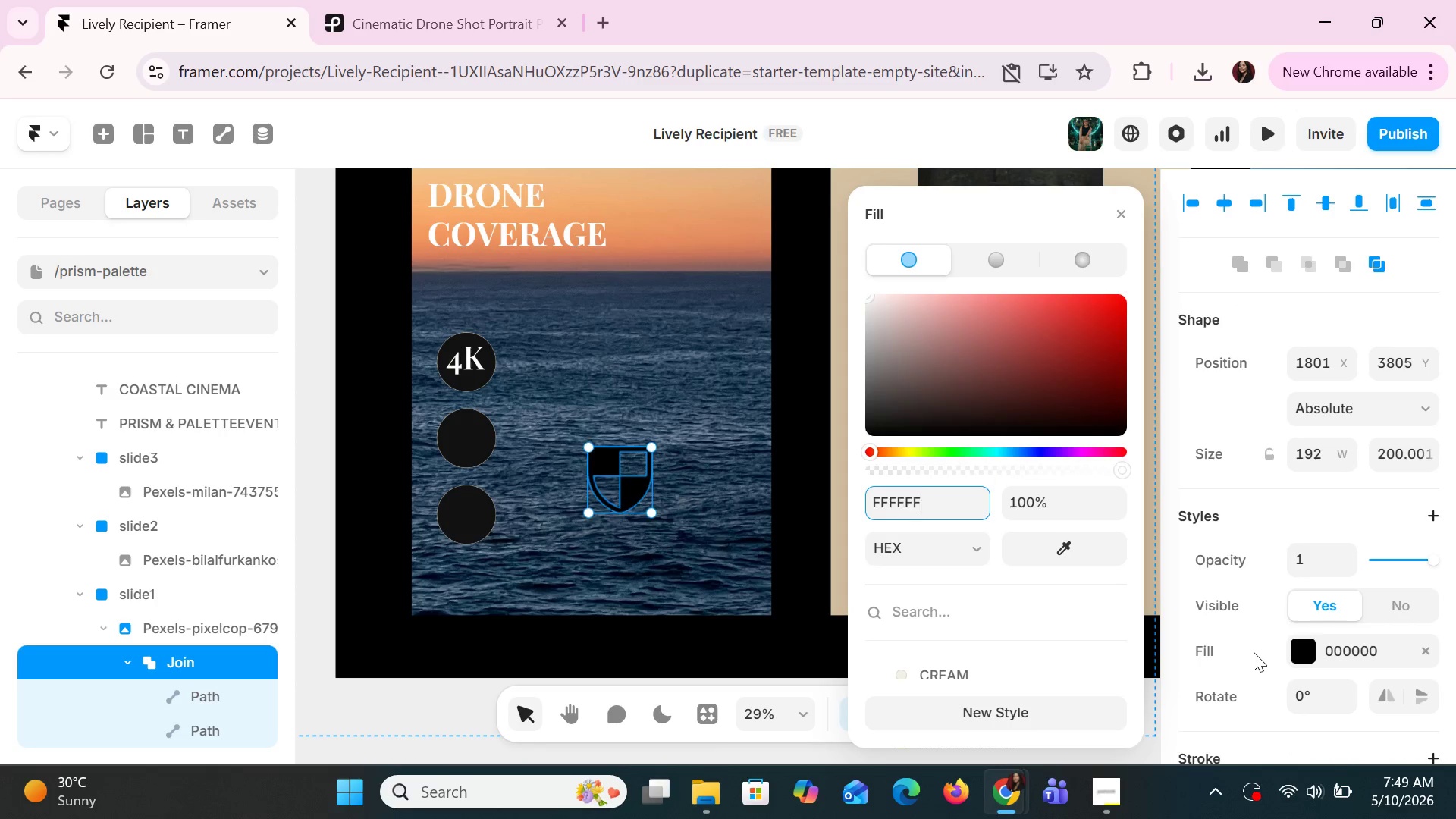 
key(Enter)
 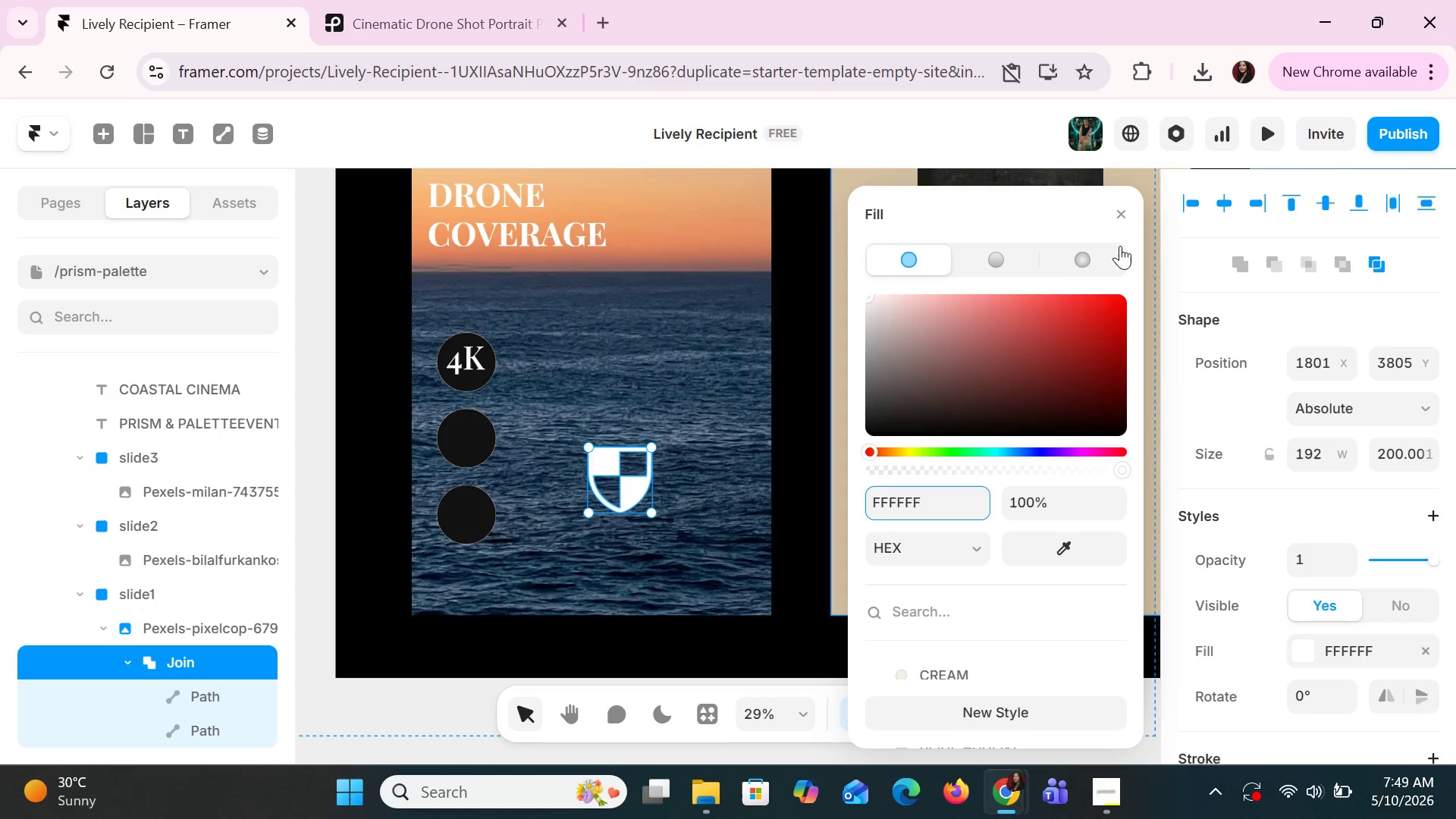 
left_click([1122, 219])
 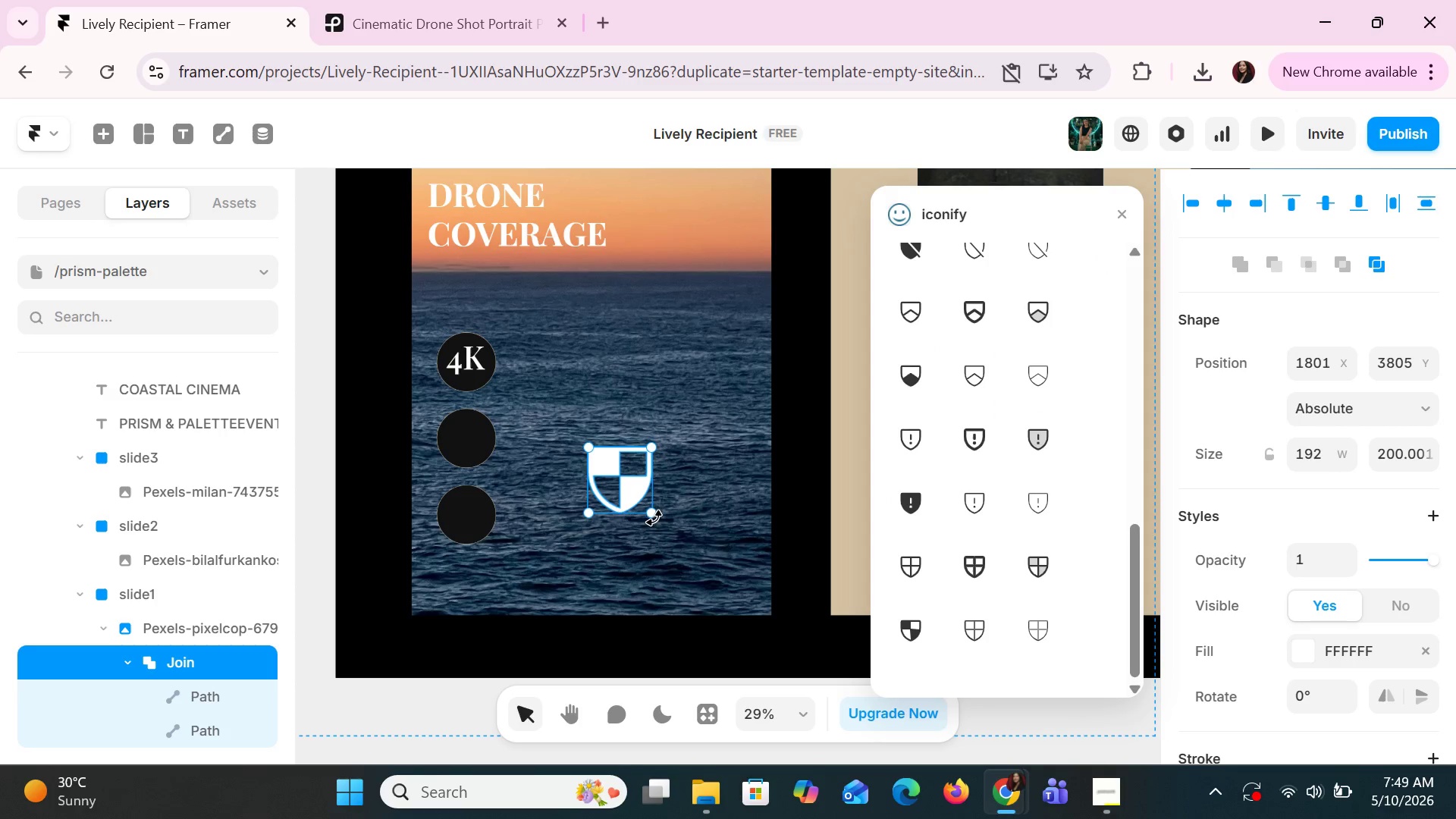 
left_click_drag(start_coordinate=[653, 513], to_coordinate=[627, 482])
 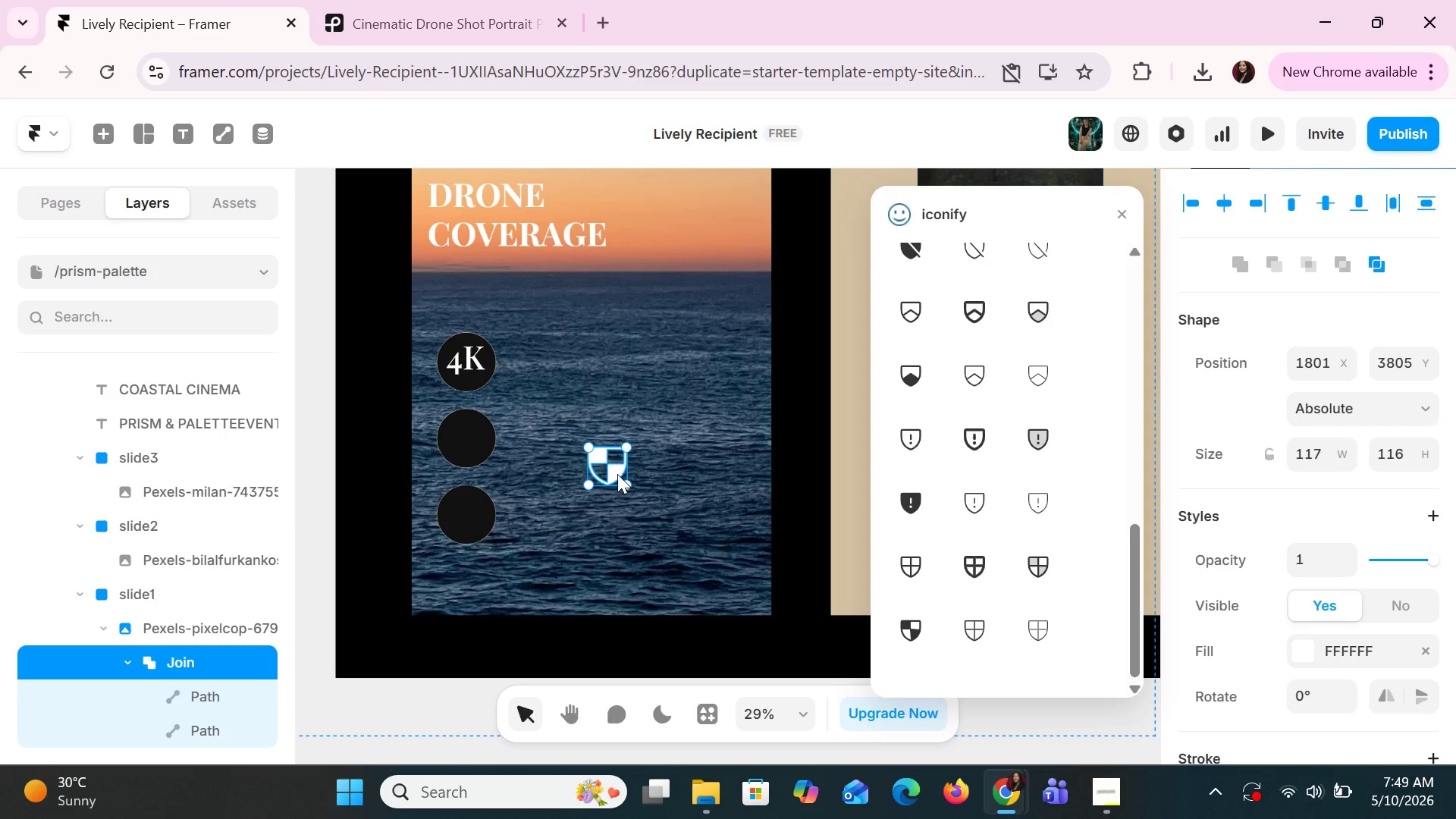 
left_click_drag(start_coordinate=[617, 474], to_coordinate=[479, 449])
 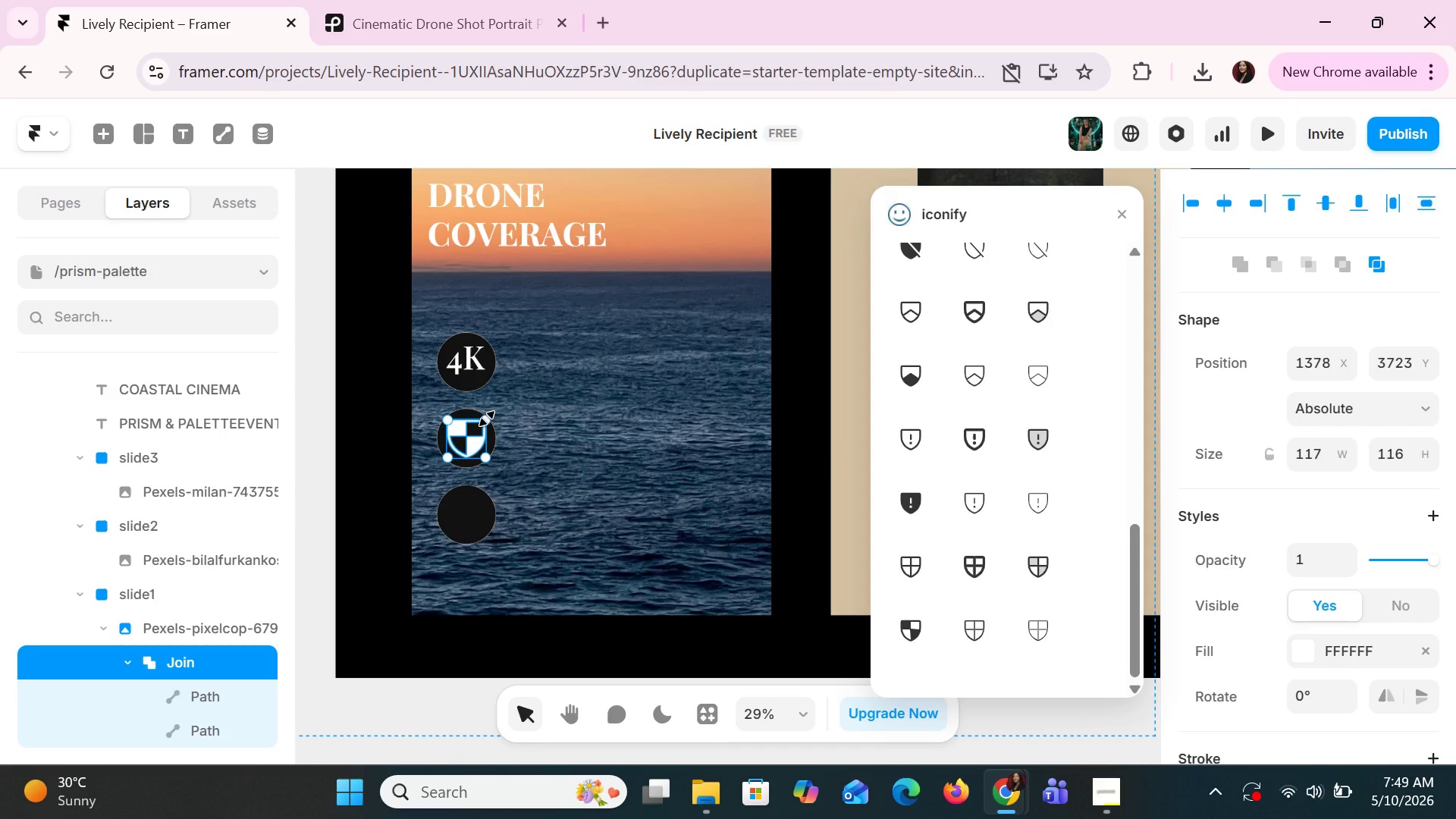 
left_click_drag(start_coordinate=[487, 419], to_coordinate=[478, 430])
 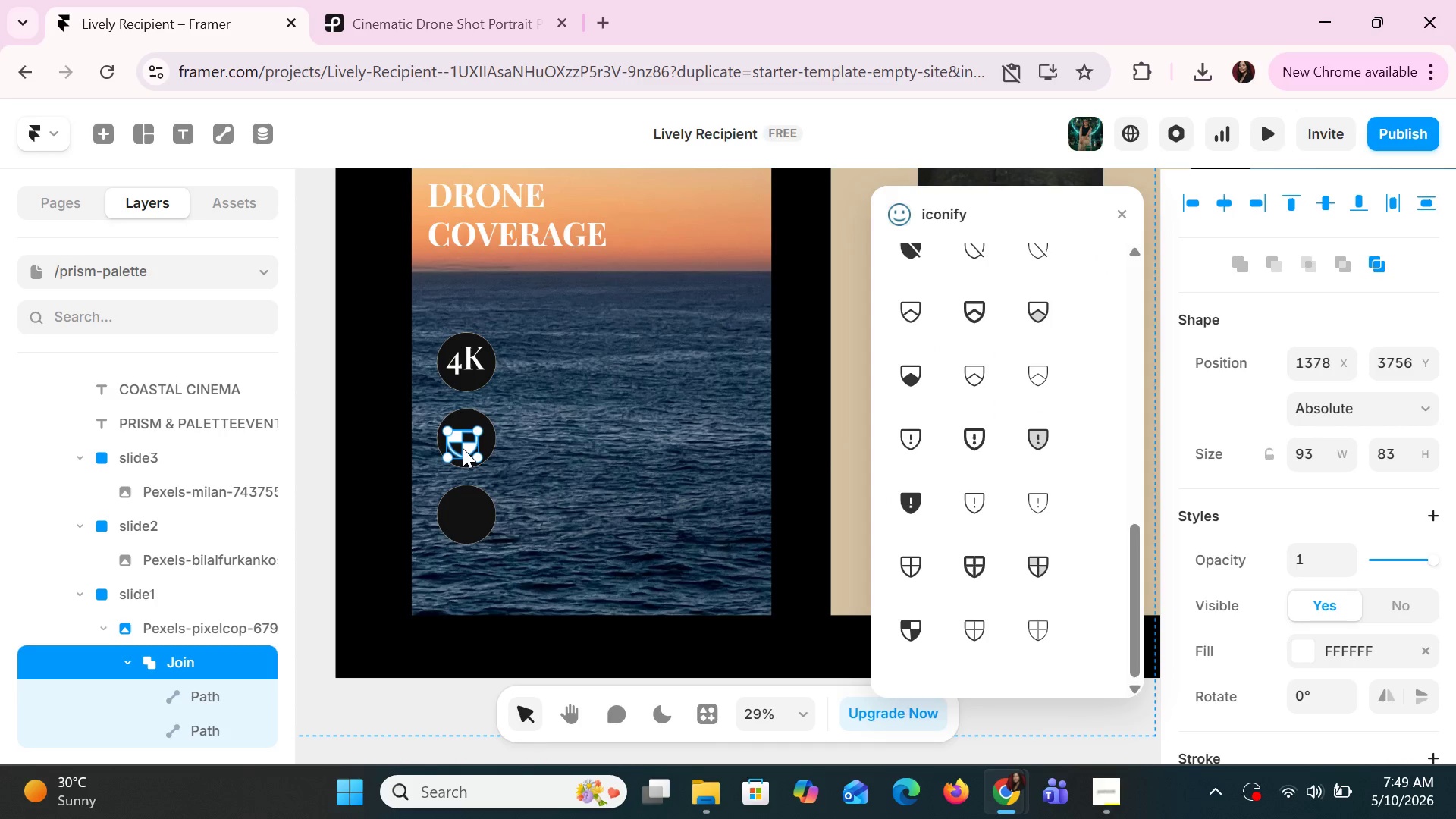 
left_click_drag(start_coordinate=[463, 447], to_coordinate=[468, 443])
 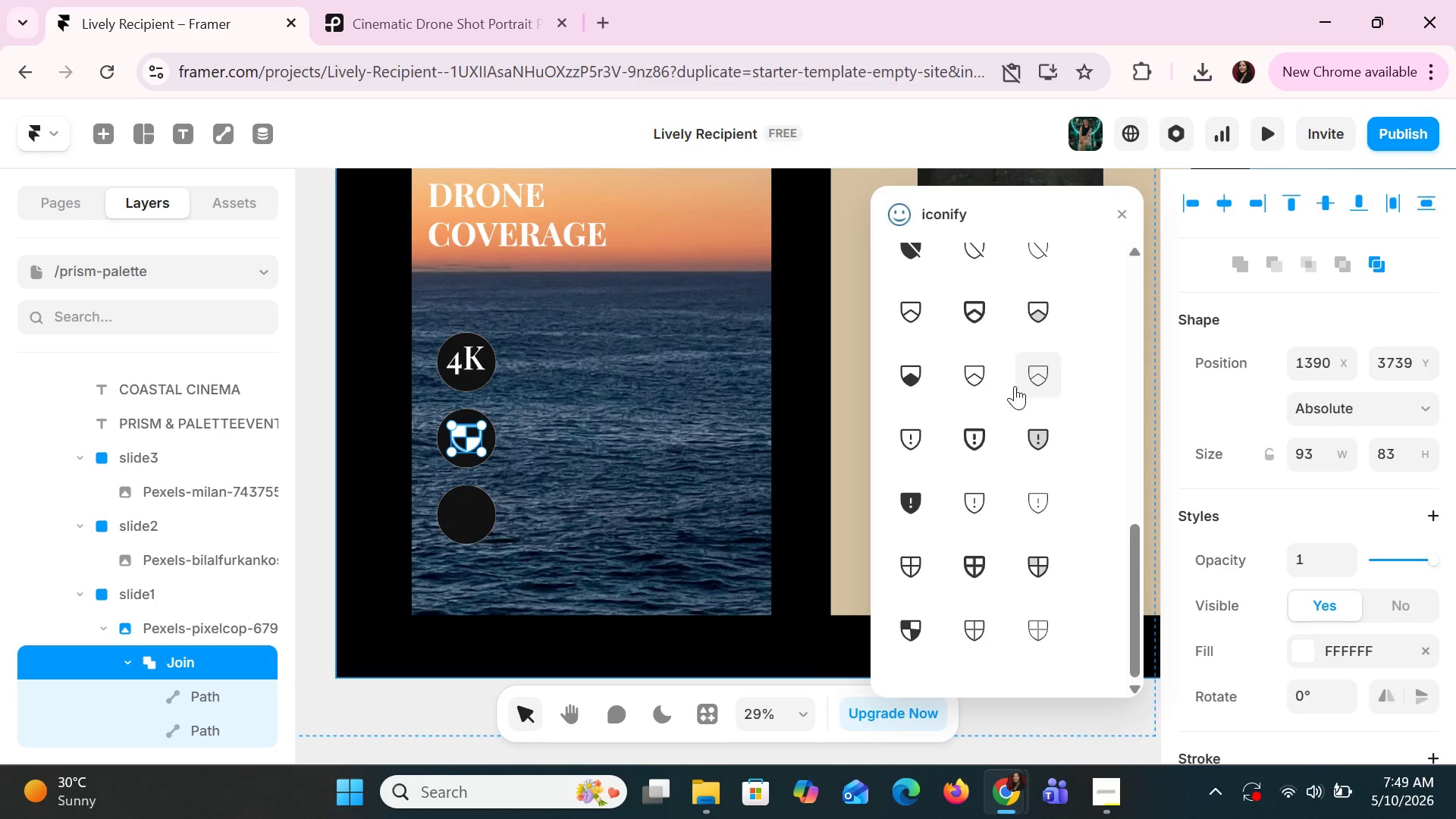 
scroll: coordinate [999, 381], scroll_direction: up, amount: 17.0
 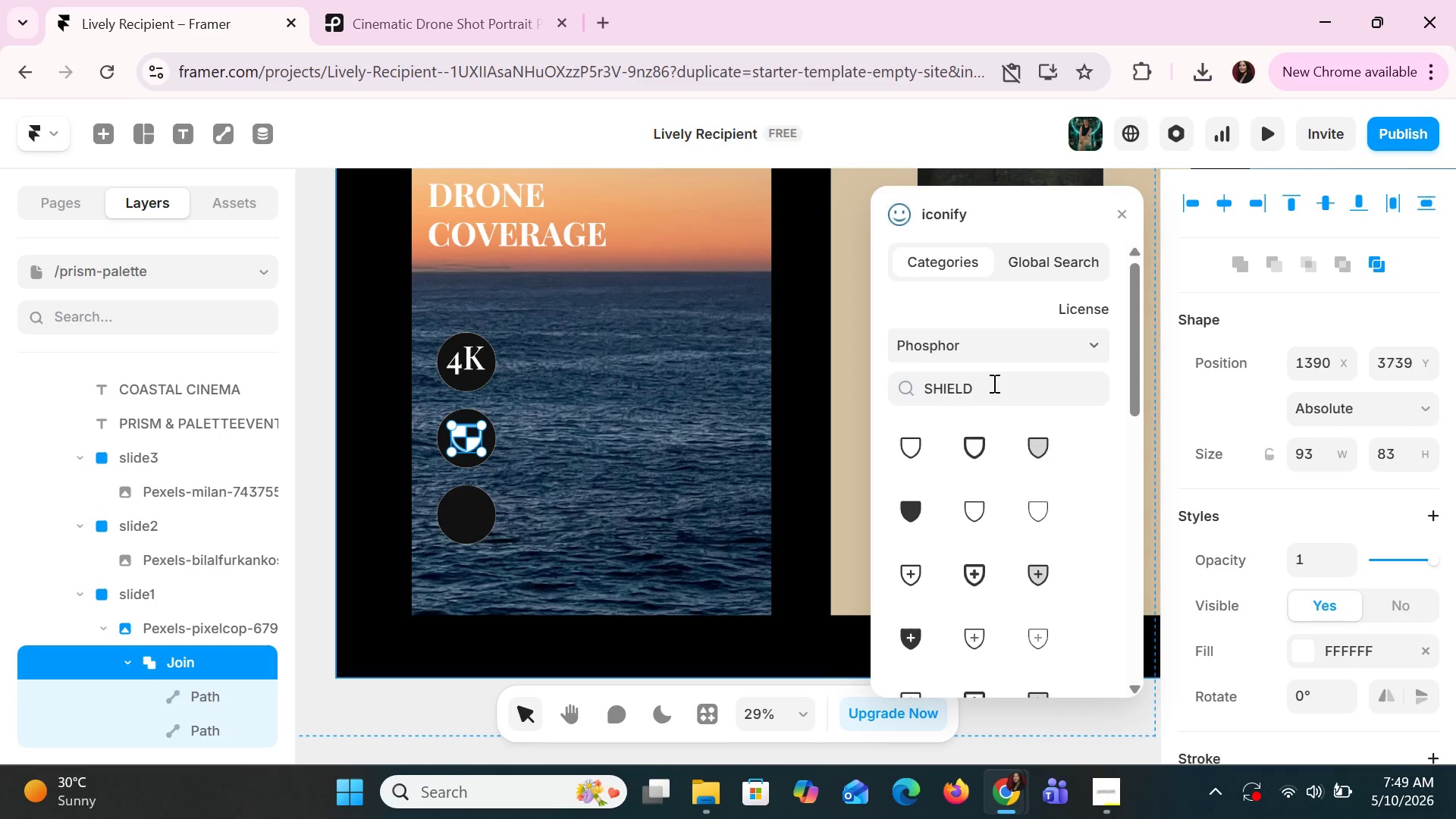 
left_click_drag(start_coordinate=[993, 383], to_coordinate=[877, 399])
 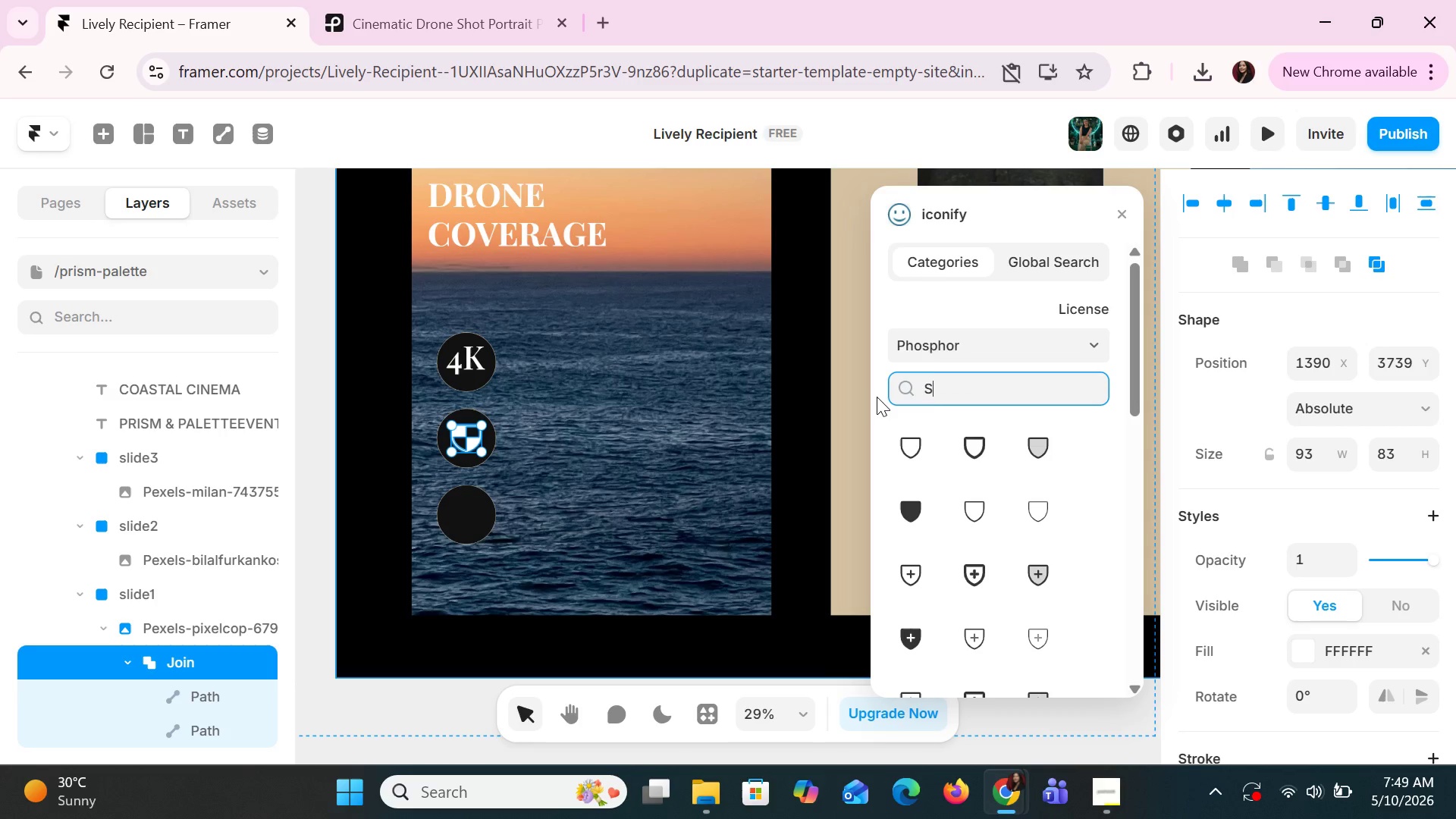 
type(sun)
 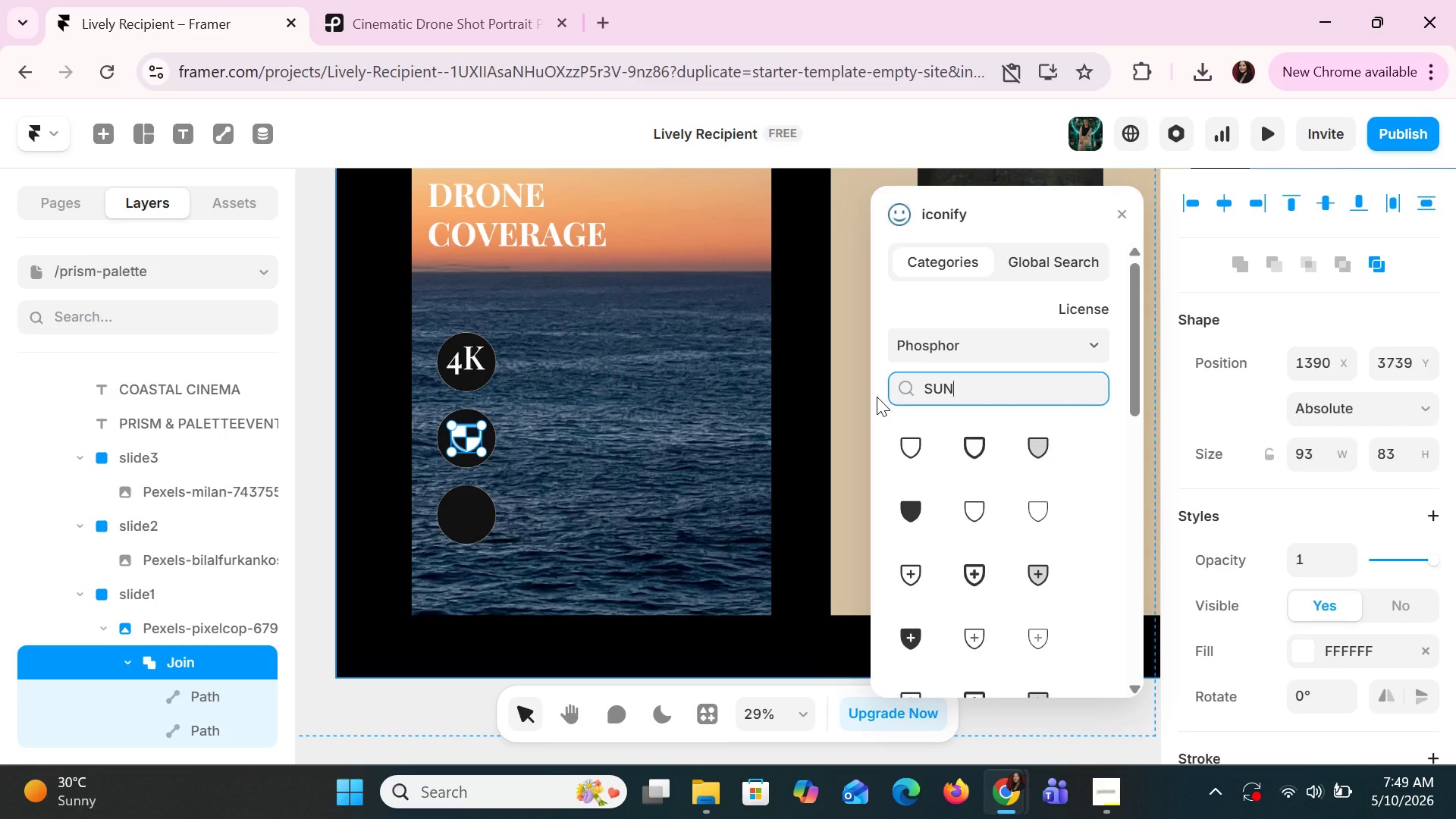 
key(Enter)
 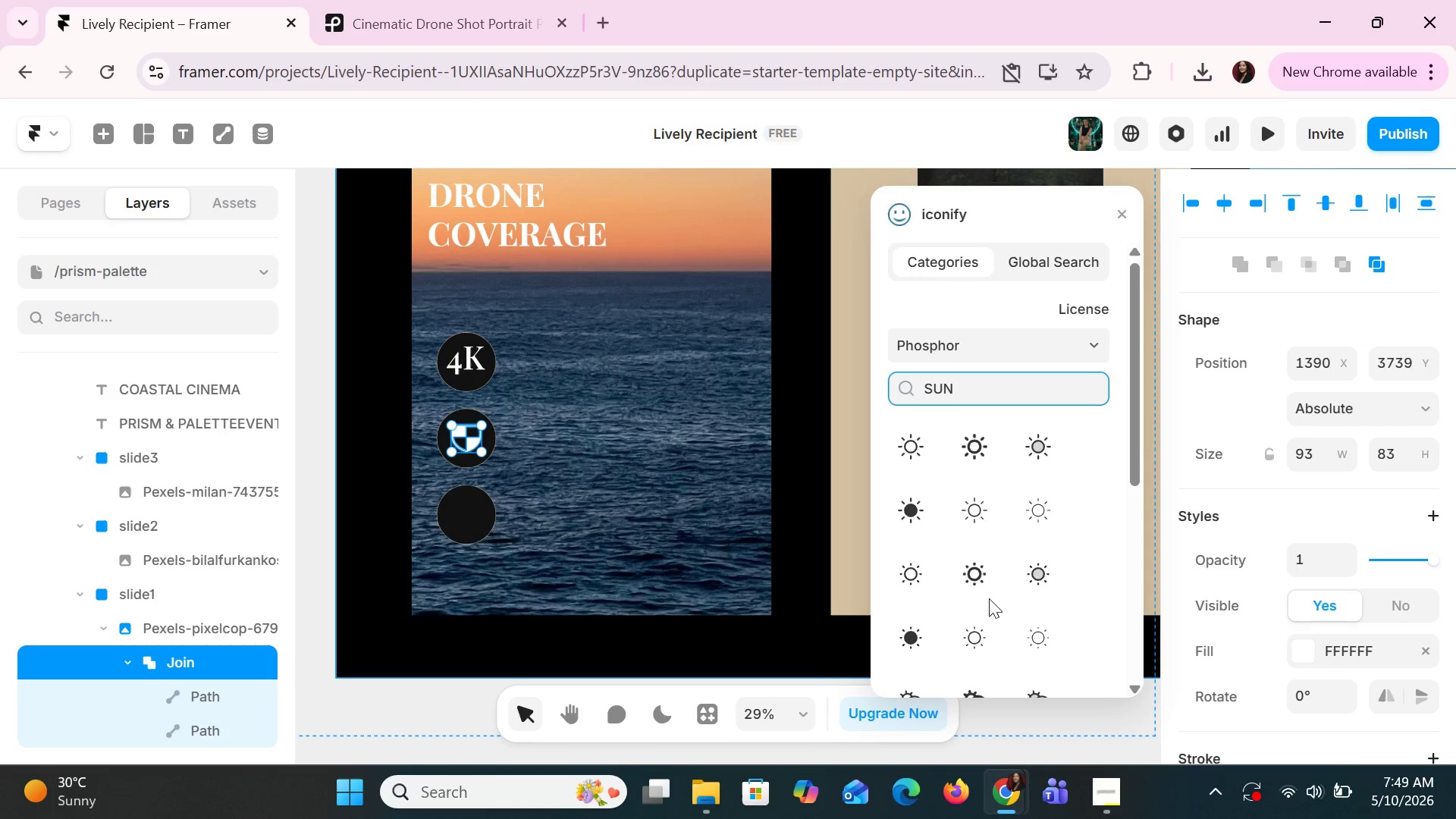 
left_click_drag(start_coordinate=[977, 512], to_coordinate=[609, 507])
 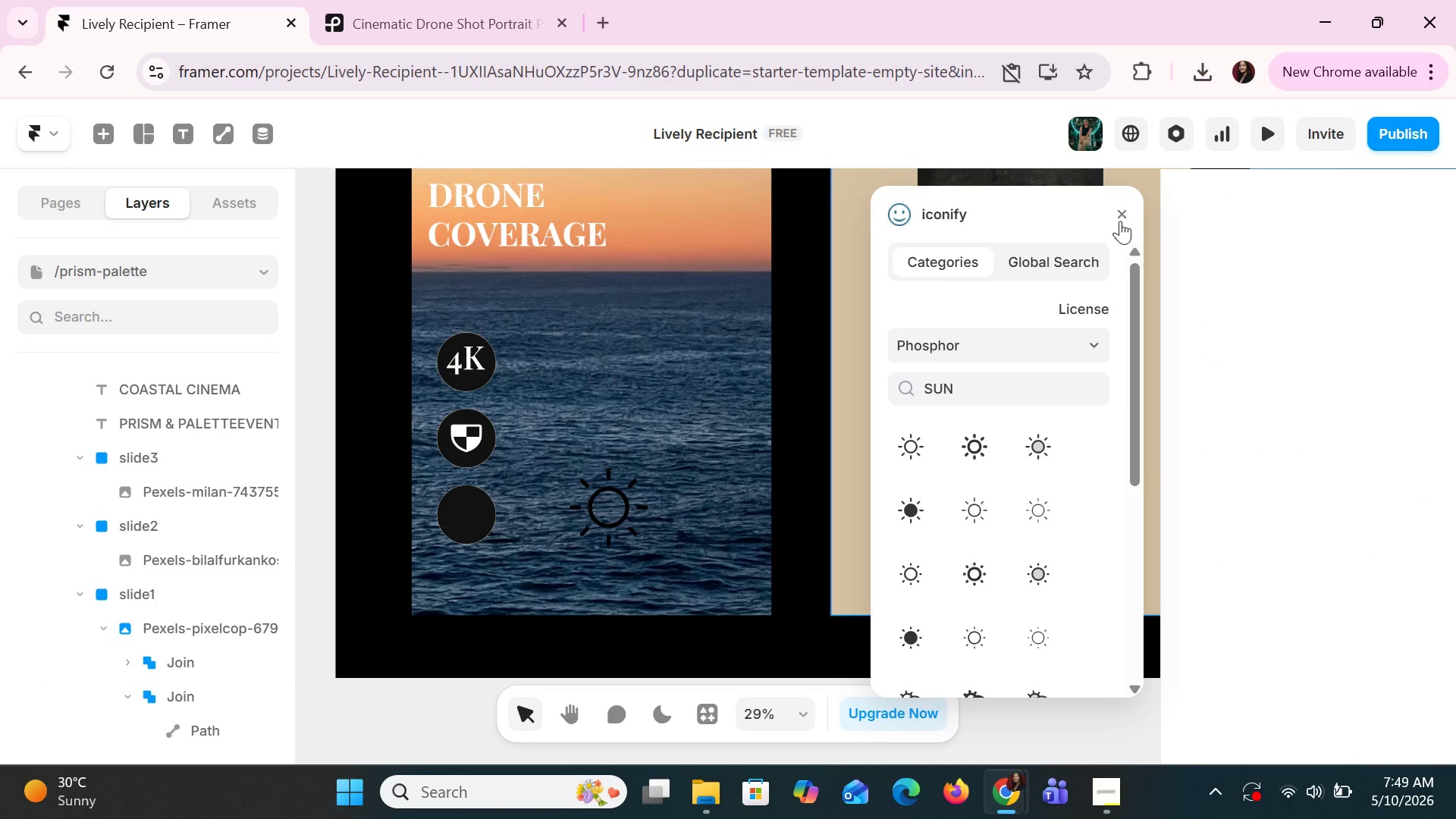 
left_click([1119, 215])
 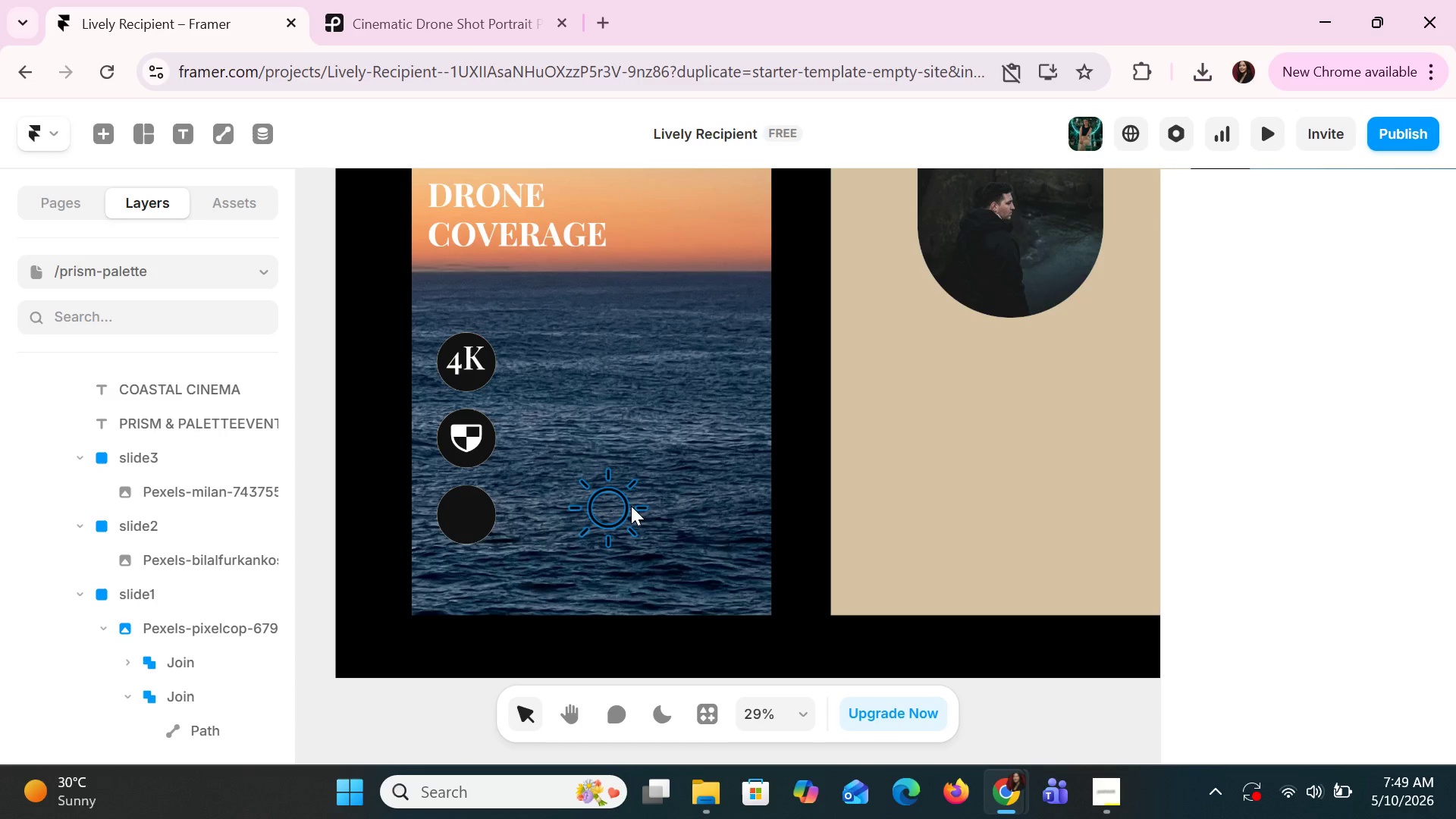 
left_click([629, 506])
 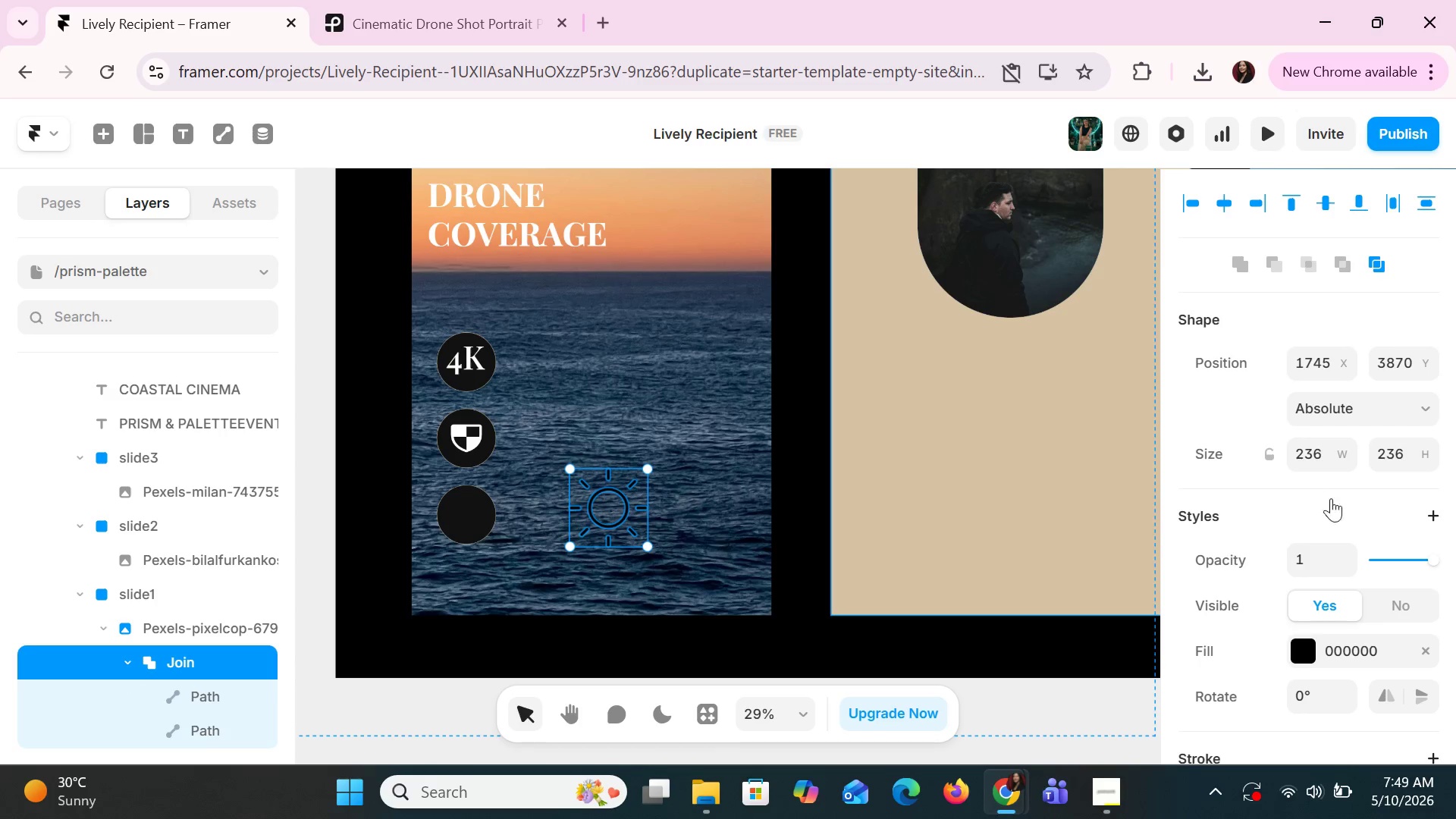 
scroll: coordinate [1341, 519], scroll_direction: down, amount: 3.0
 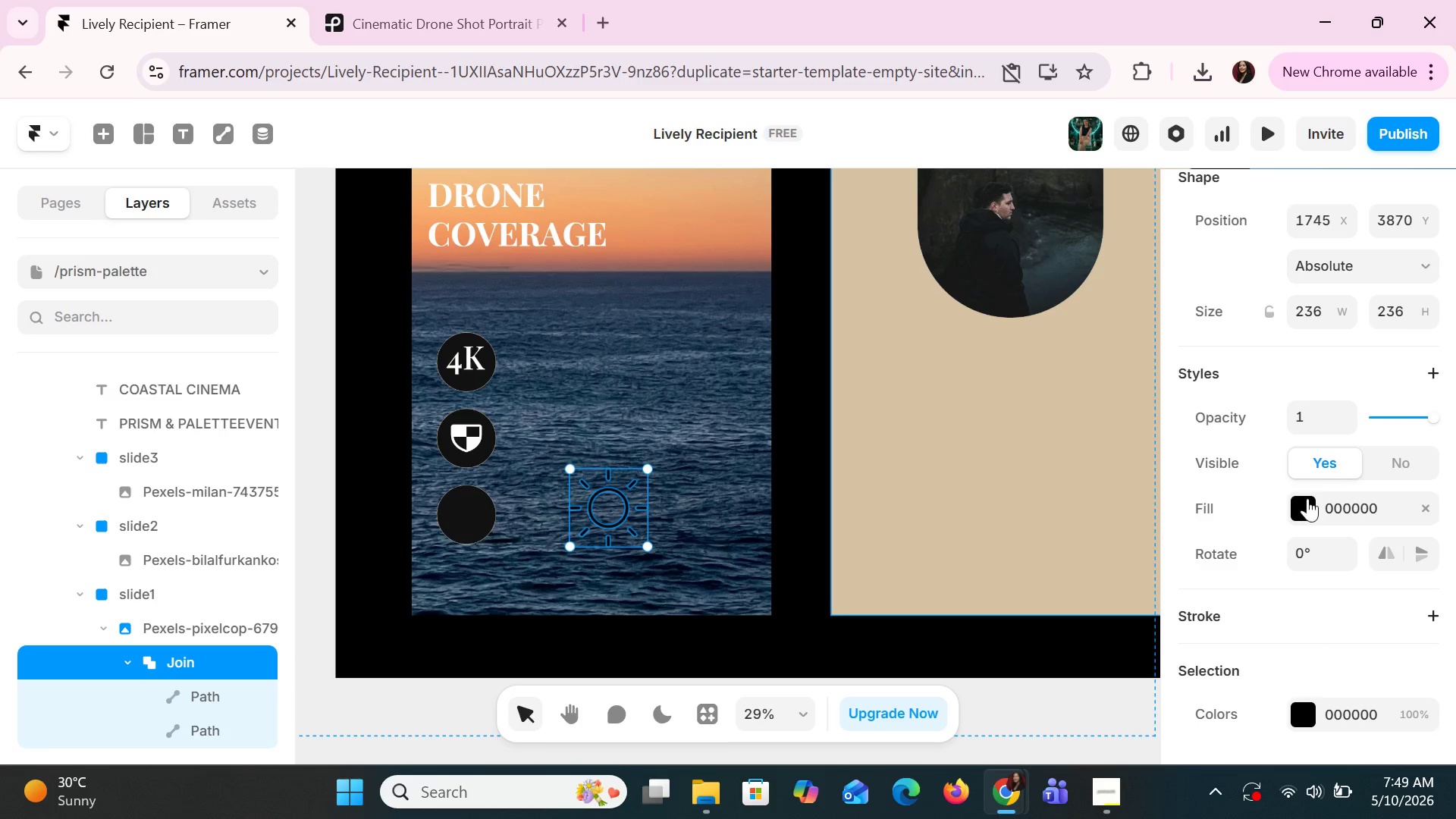 
left_click([1307, 498])
 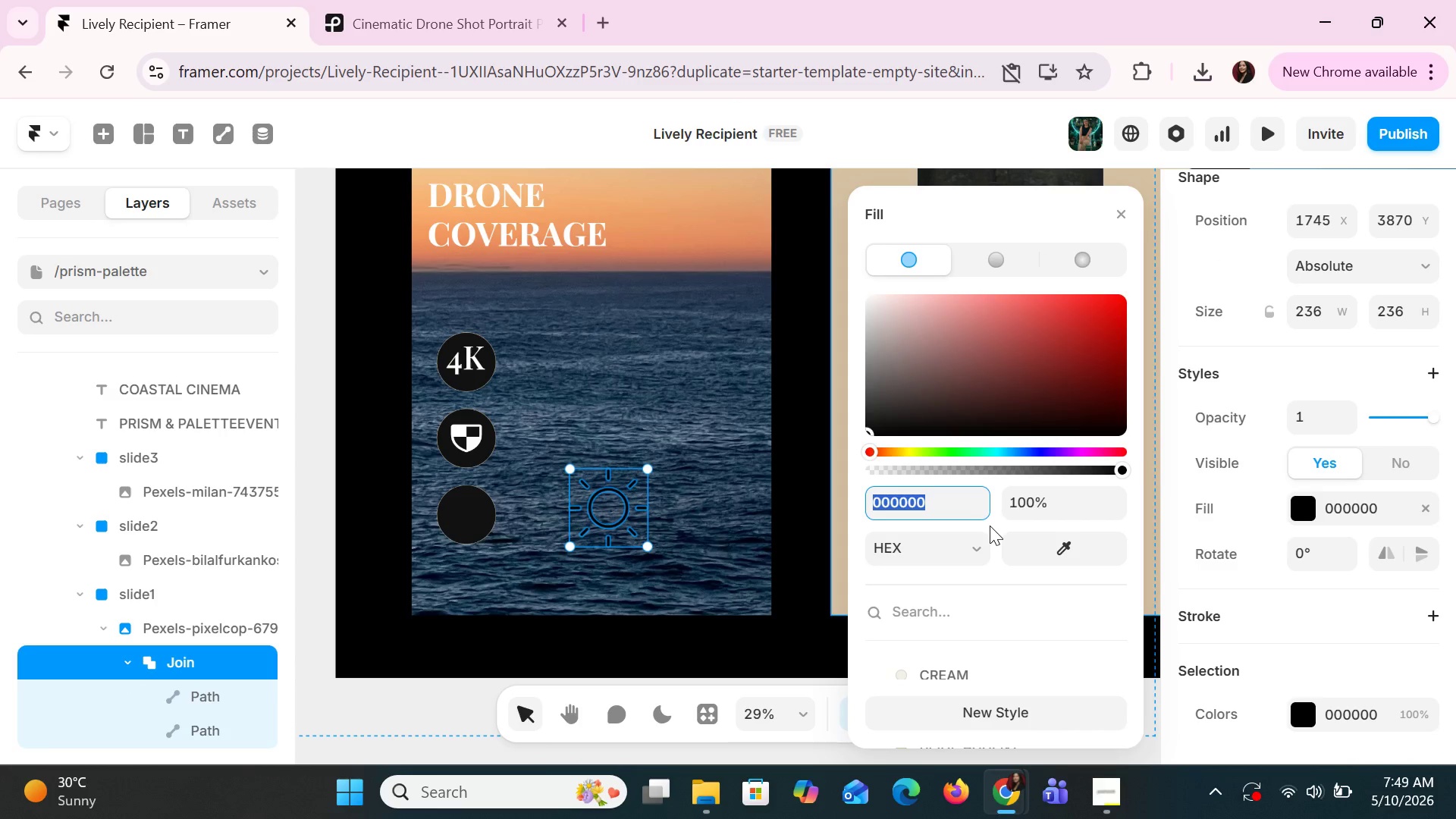 
type(white)
 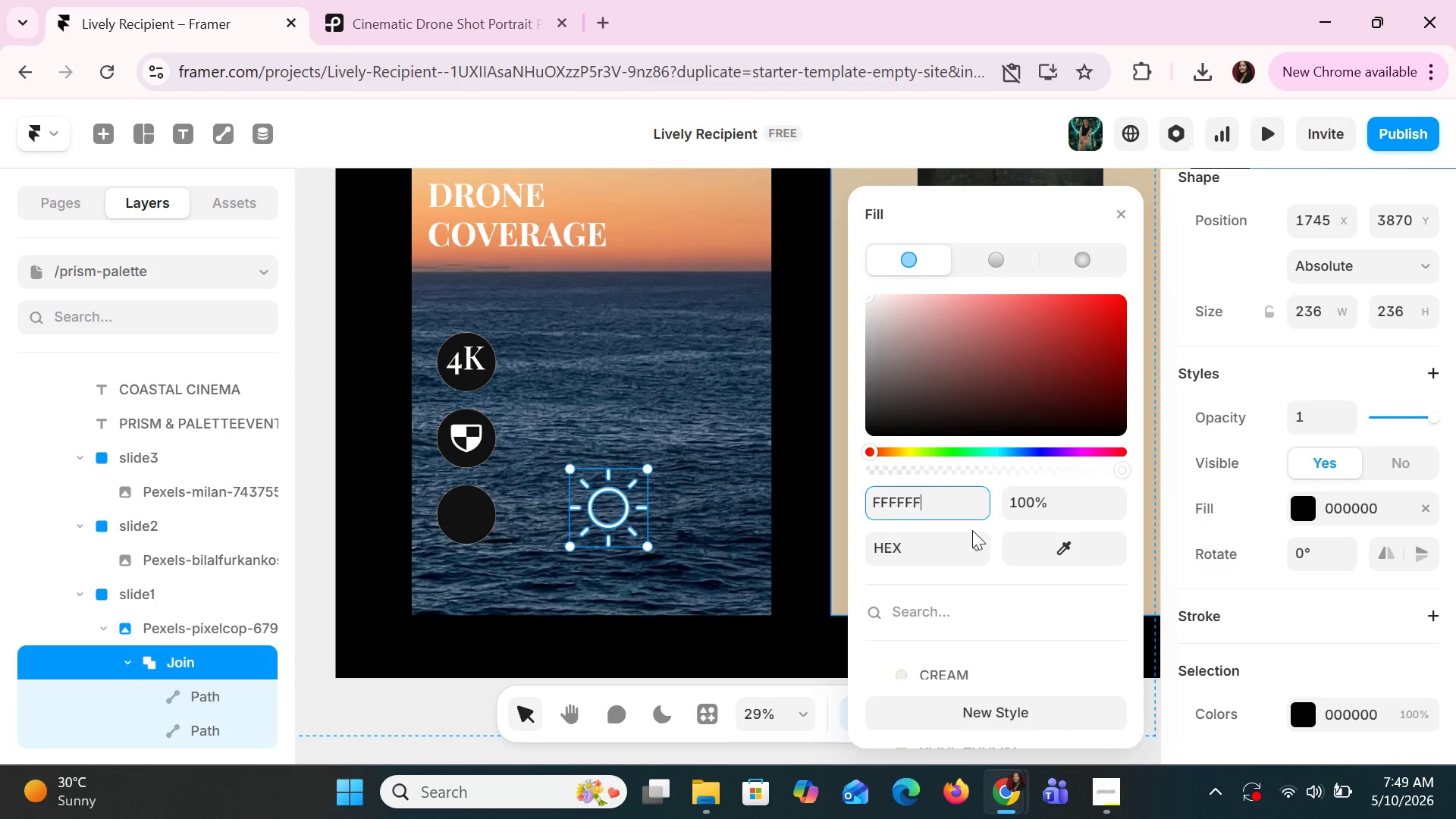 
key(Enter)
 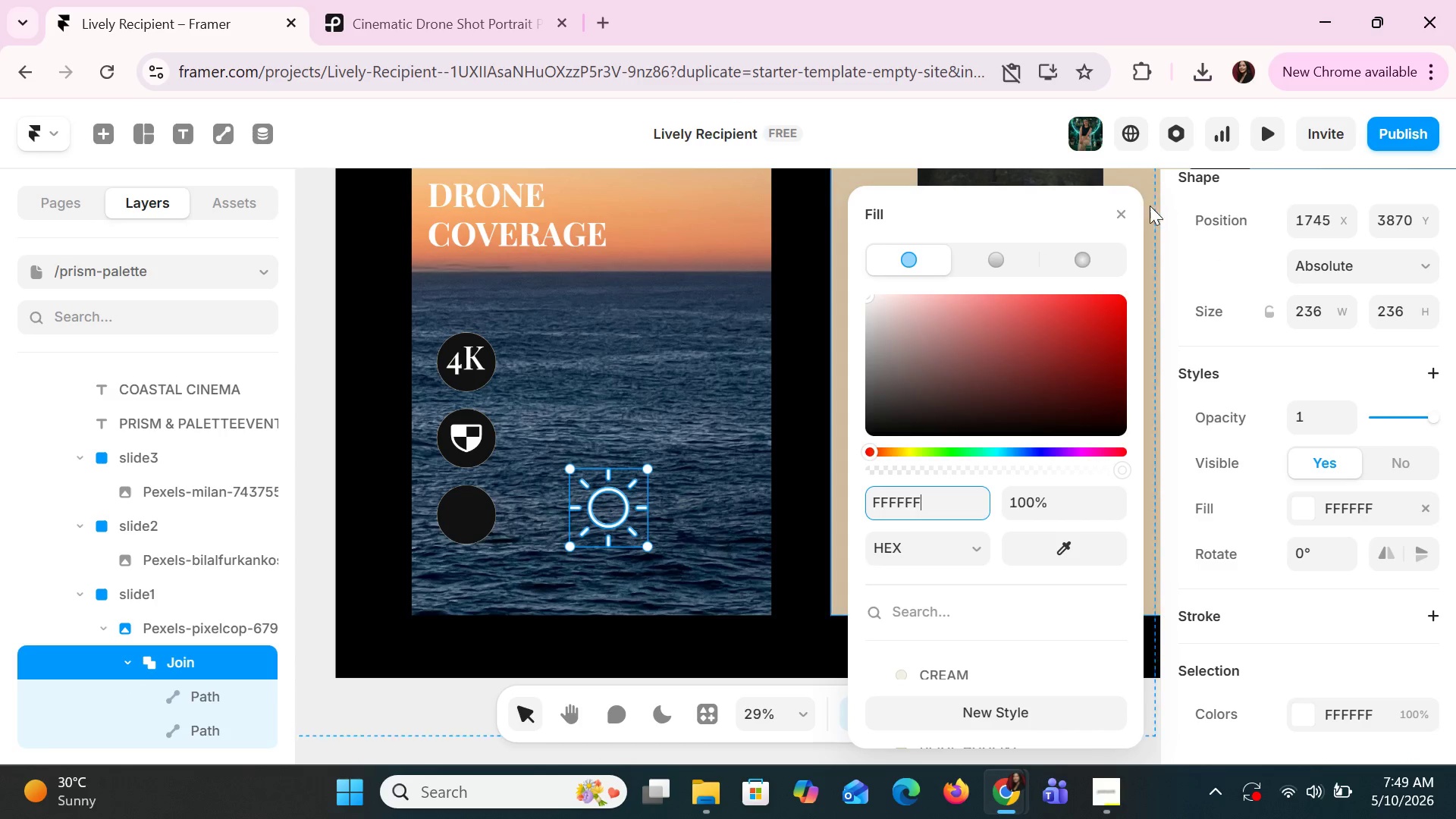 
left_click([1128, 207])
 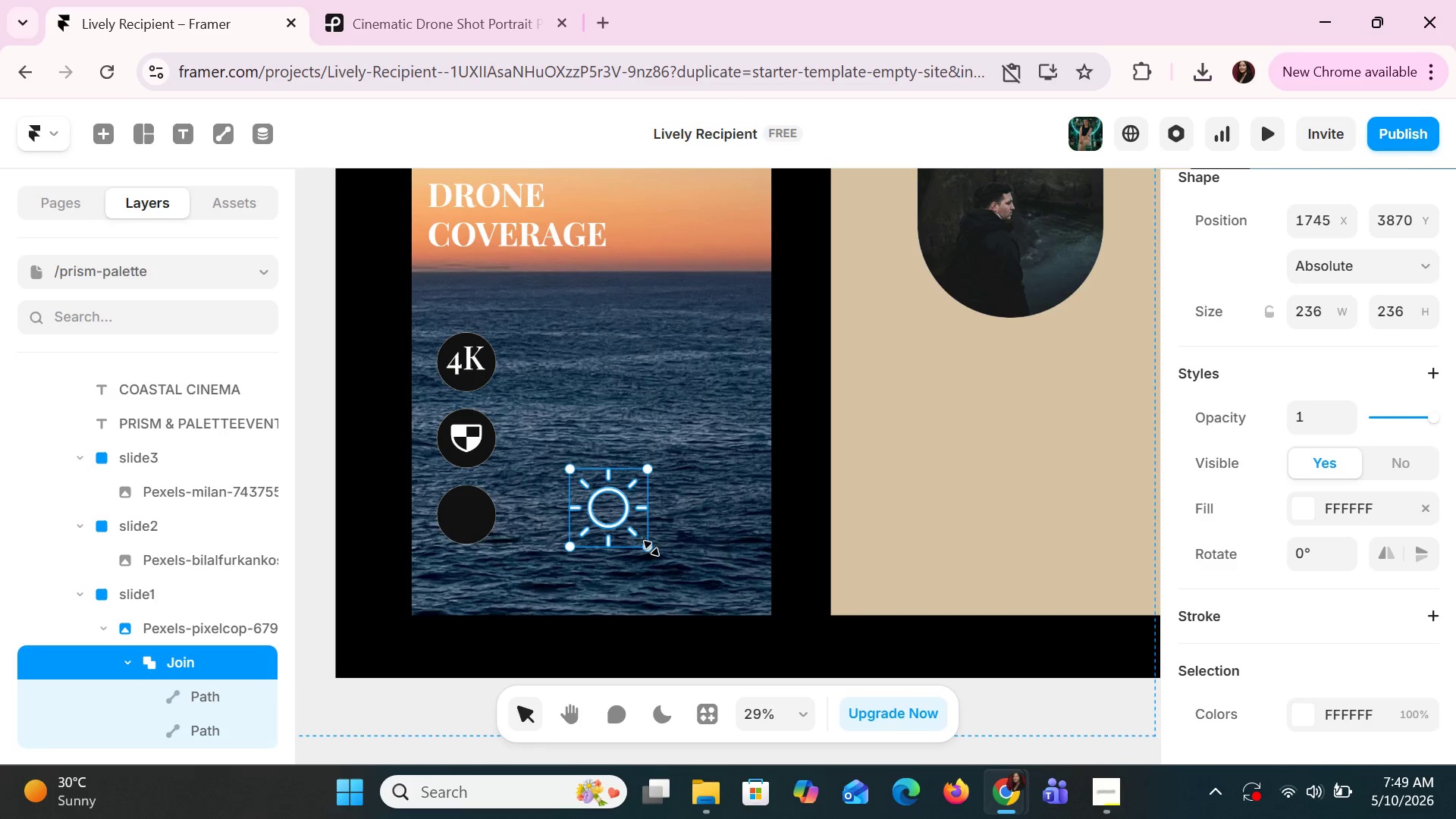 
left_click_drag(start_coordinate=[650, 548], to_coordinate=[610, 504])
 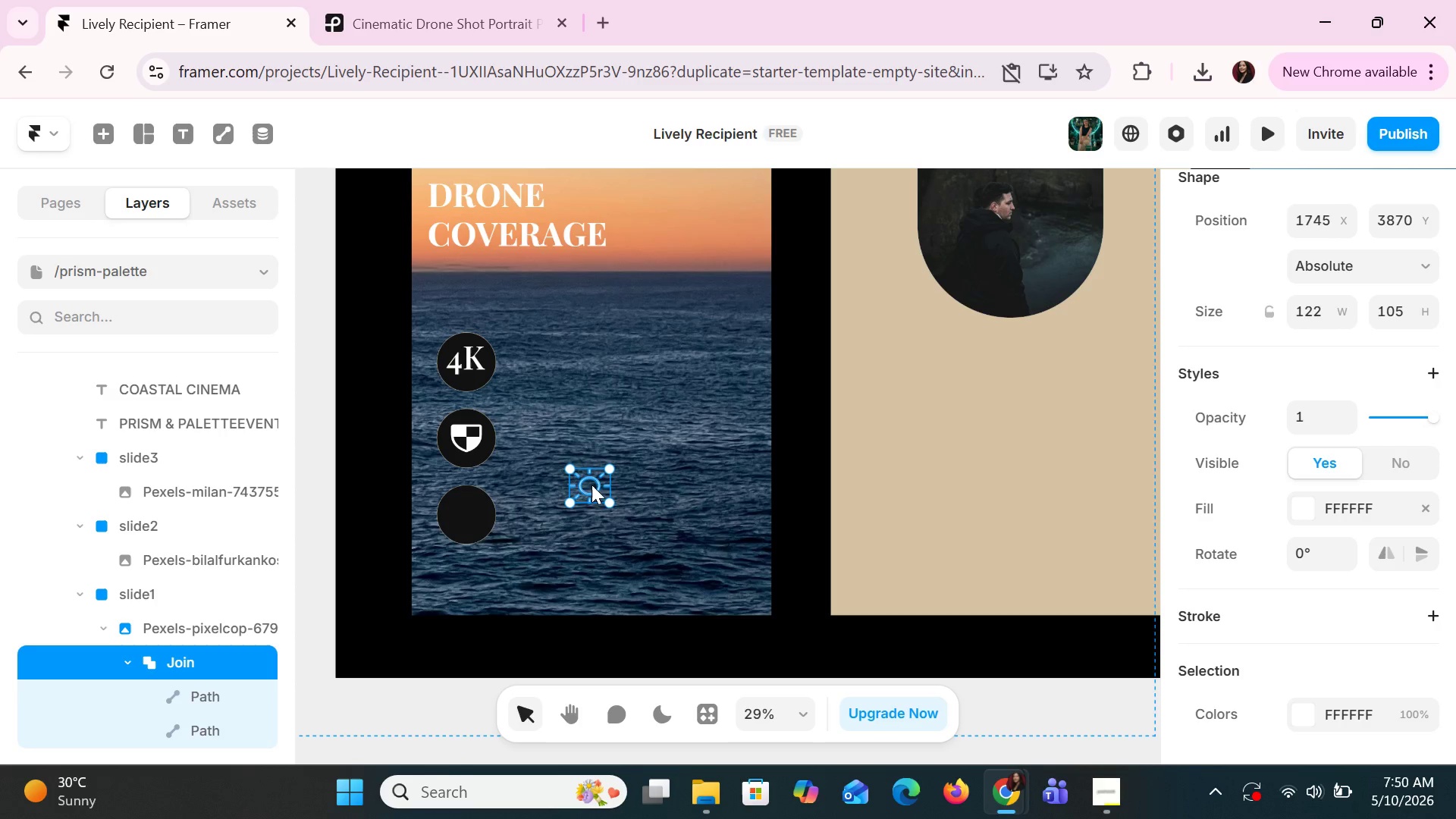 
left_click_drag(start_coordinate=[592, 485], to_coordinate=[469, 517])
 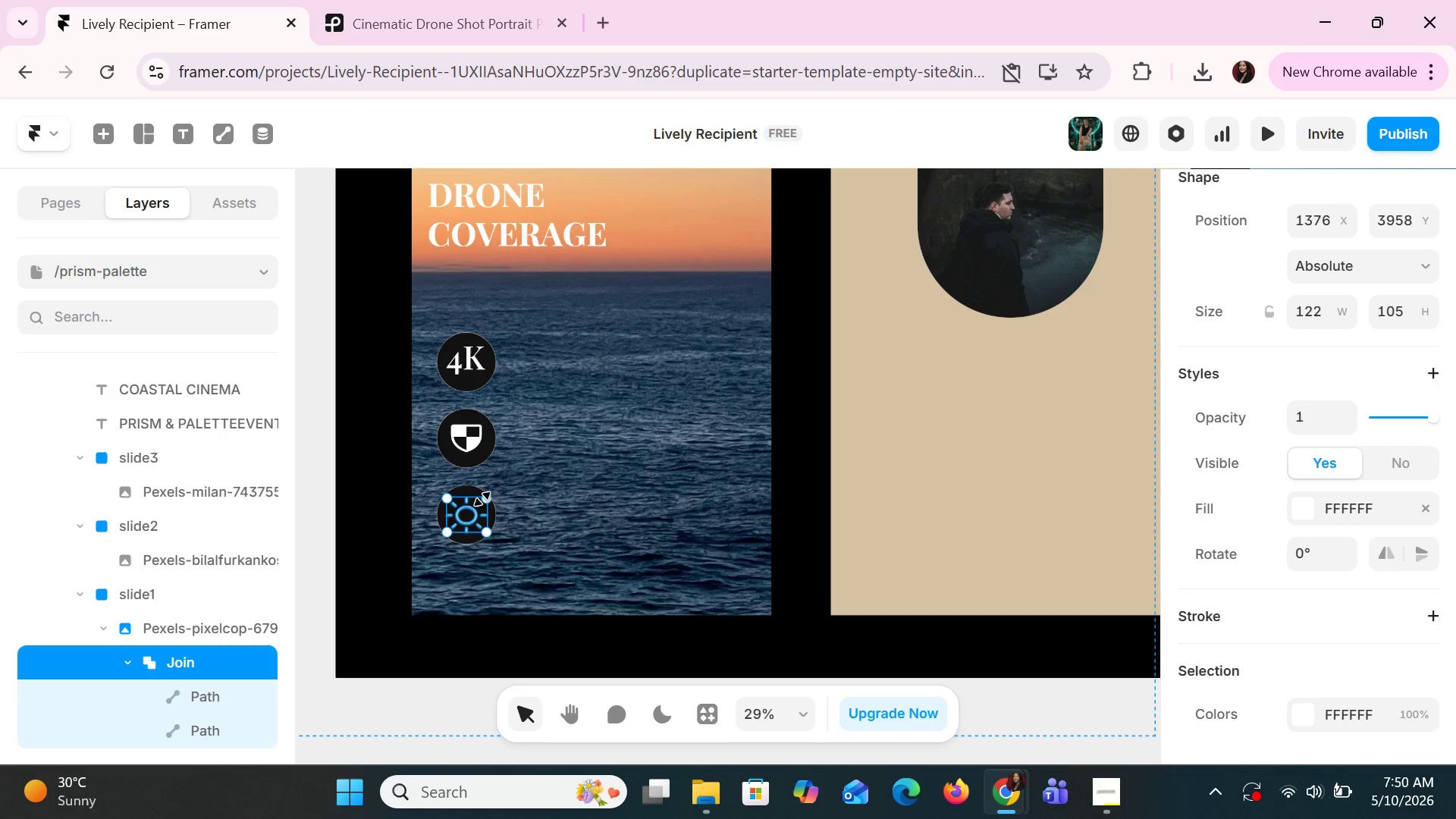 
left_click_drag(start_coordinate=[482, 499], to_coordinate=[478, 501])
 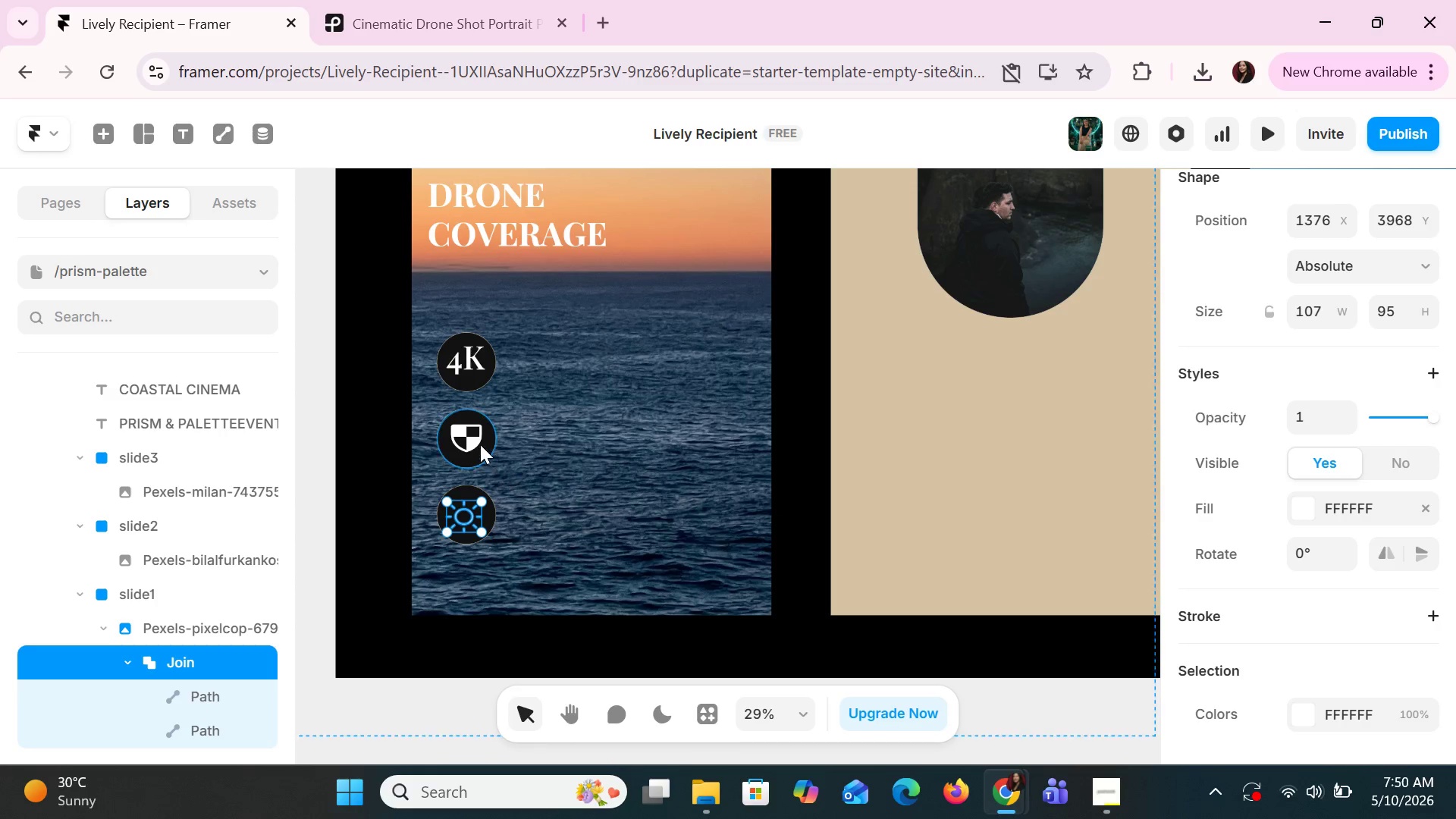 
left_click([475, 444])
 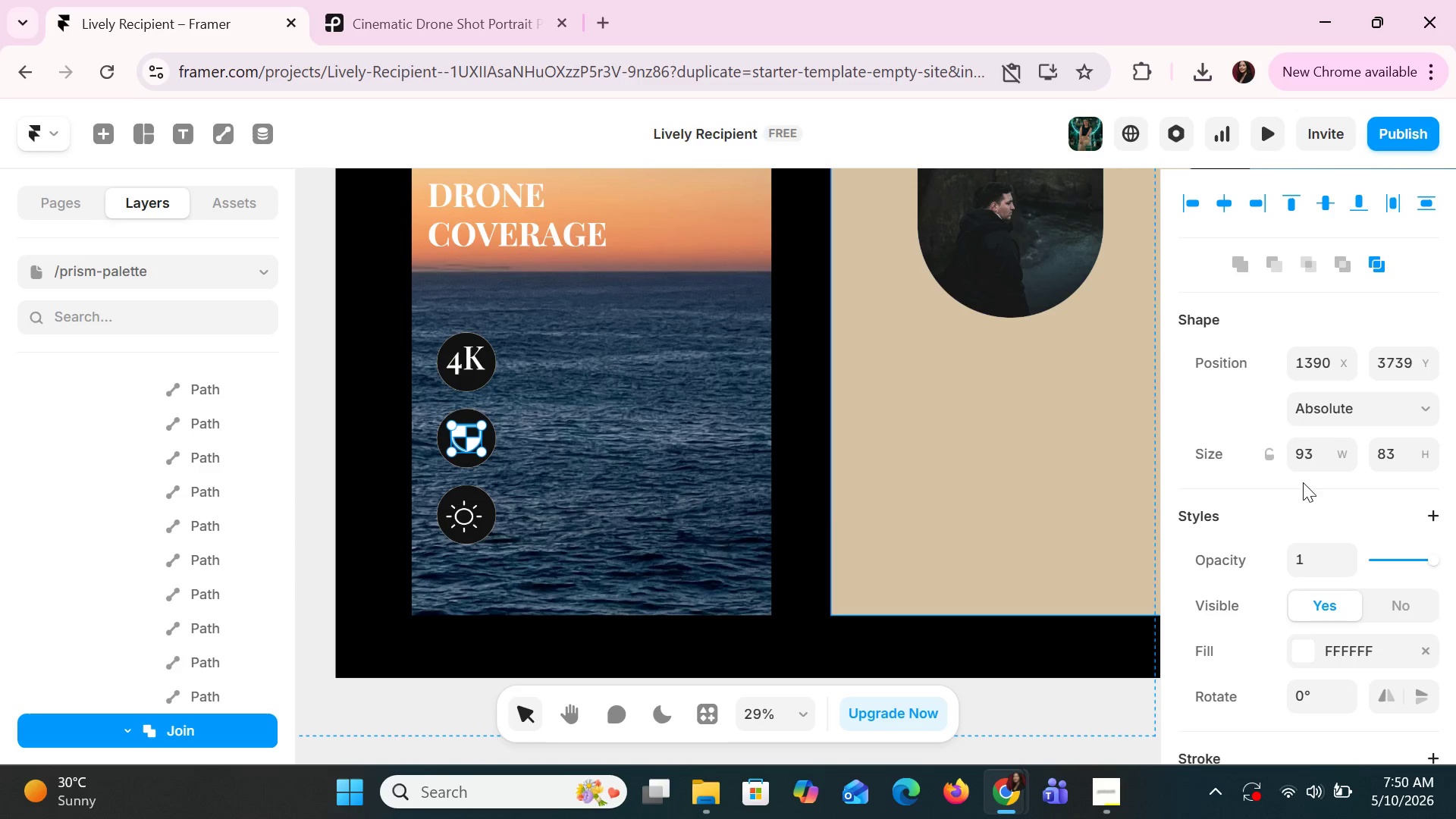 
left_click([1395, 450])
 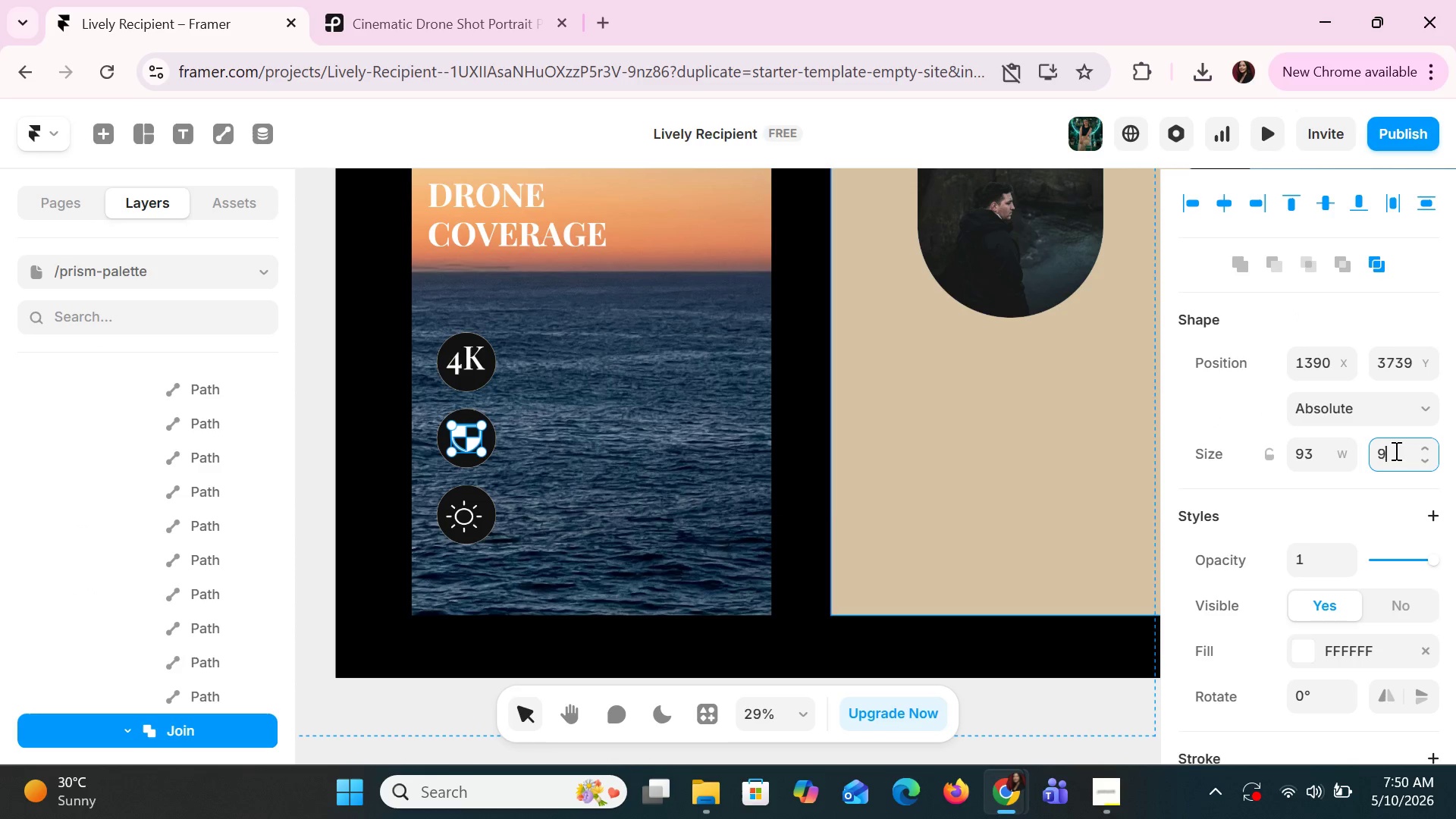 
type(93)
 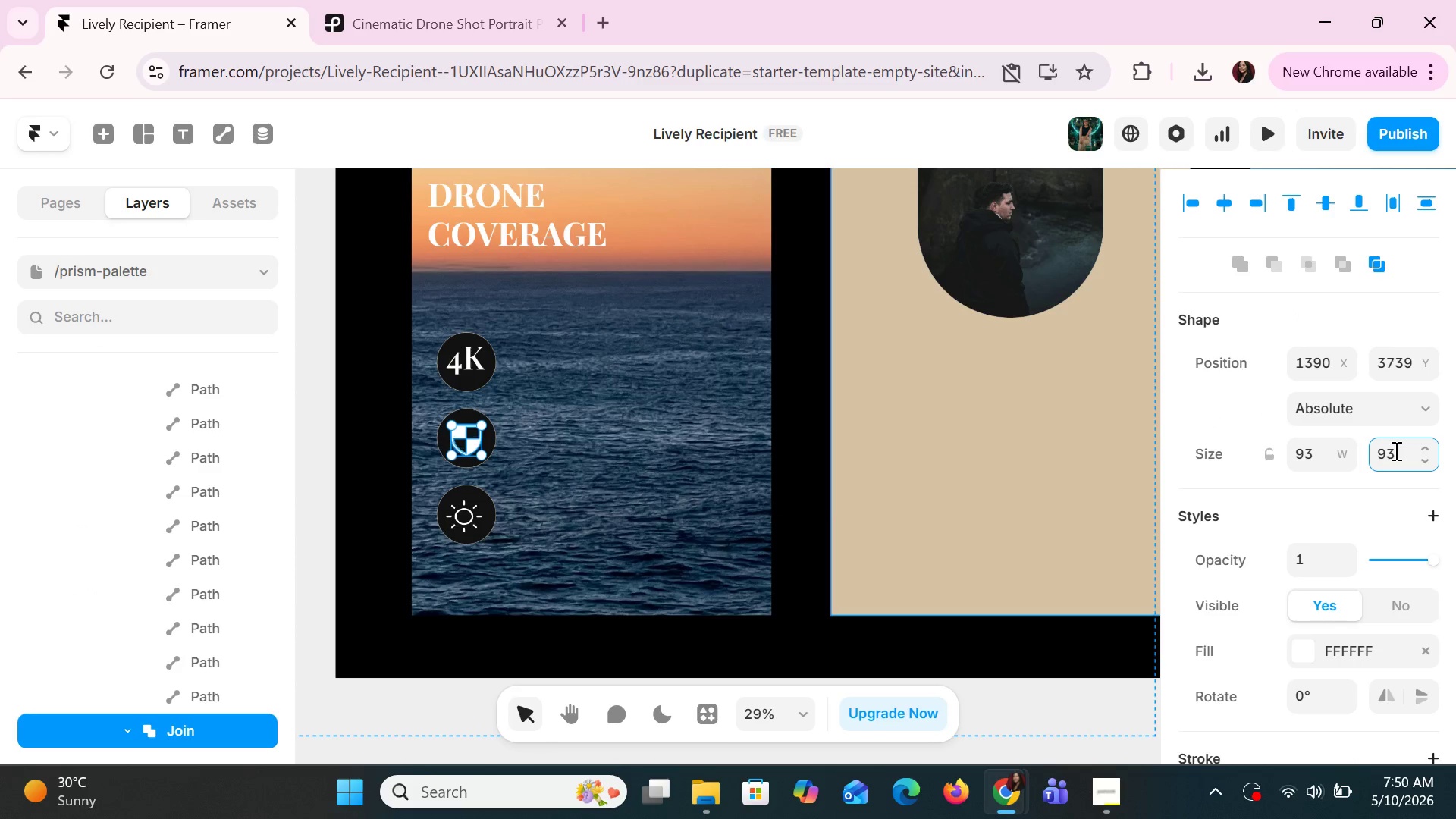 
key(Enter)
 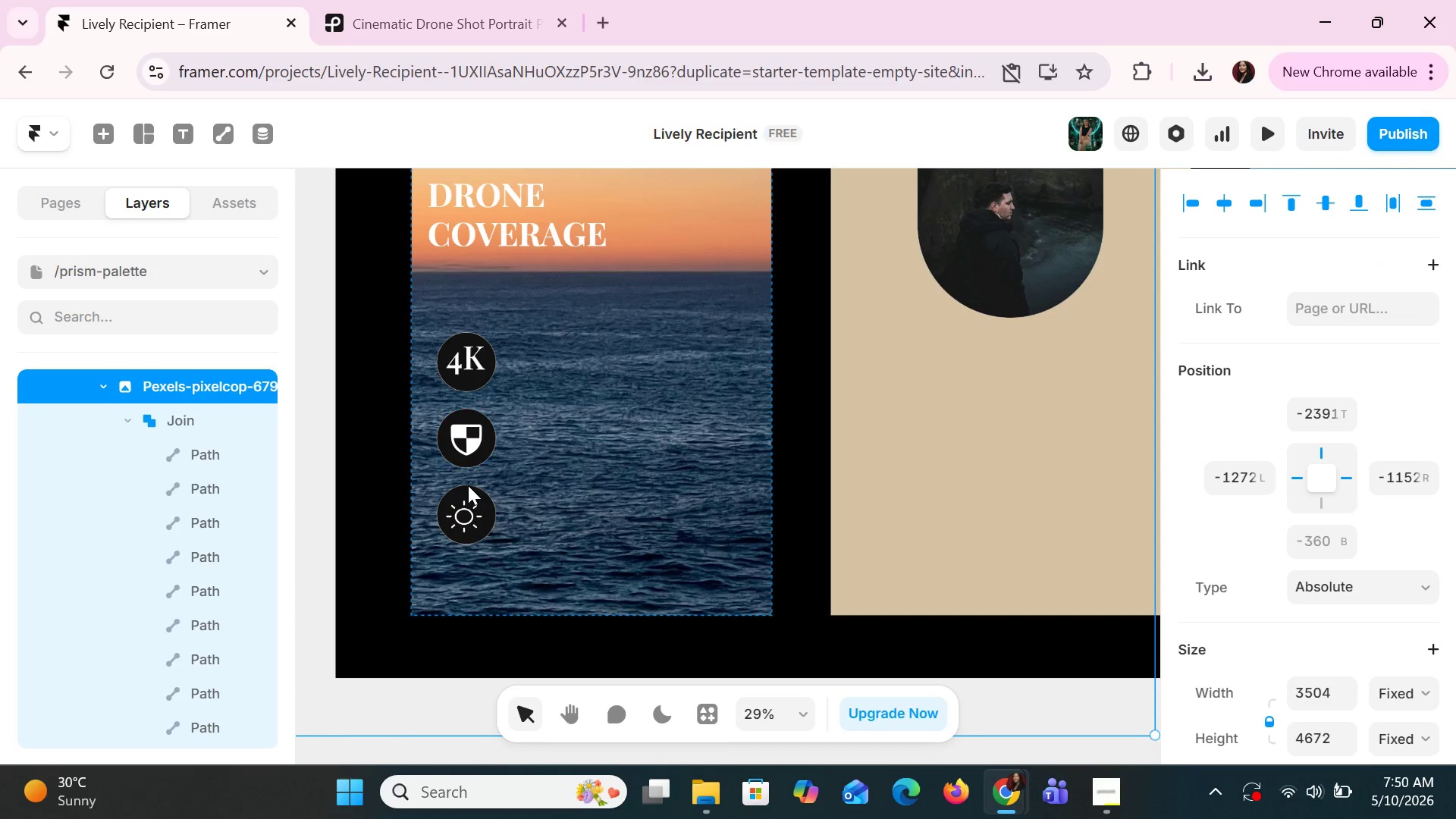 
left_click([469, 498])
 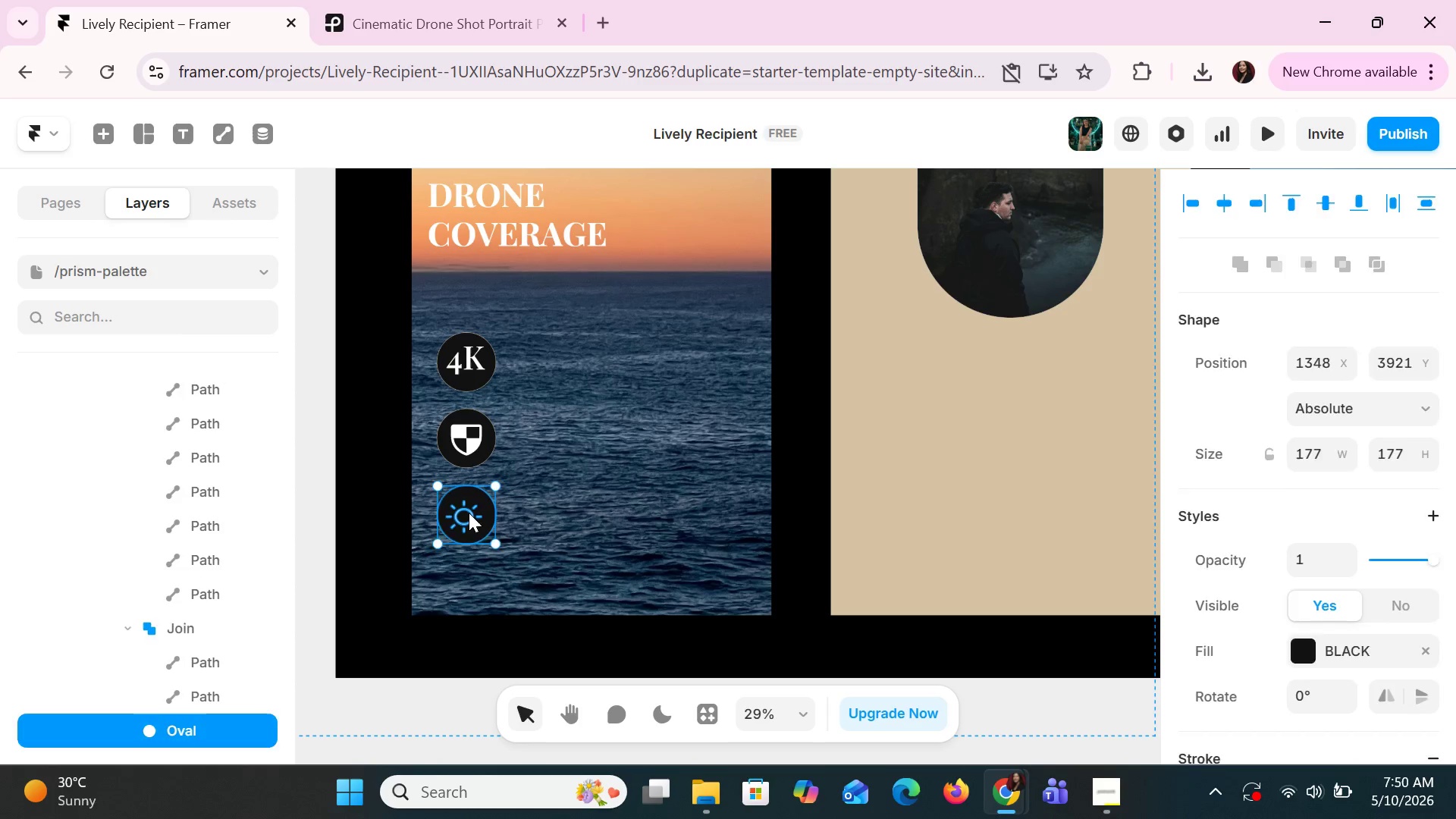 
left_click([469, 513])
 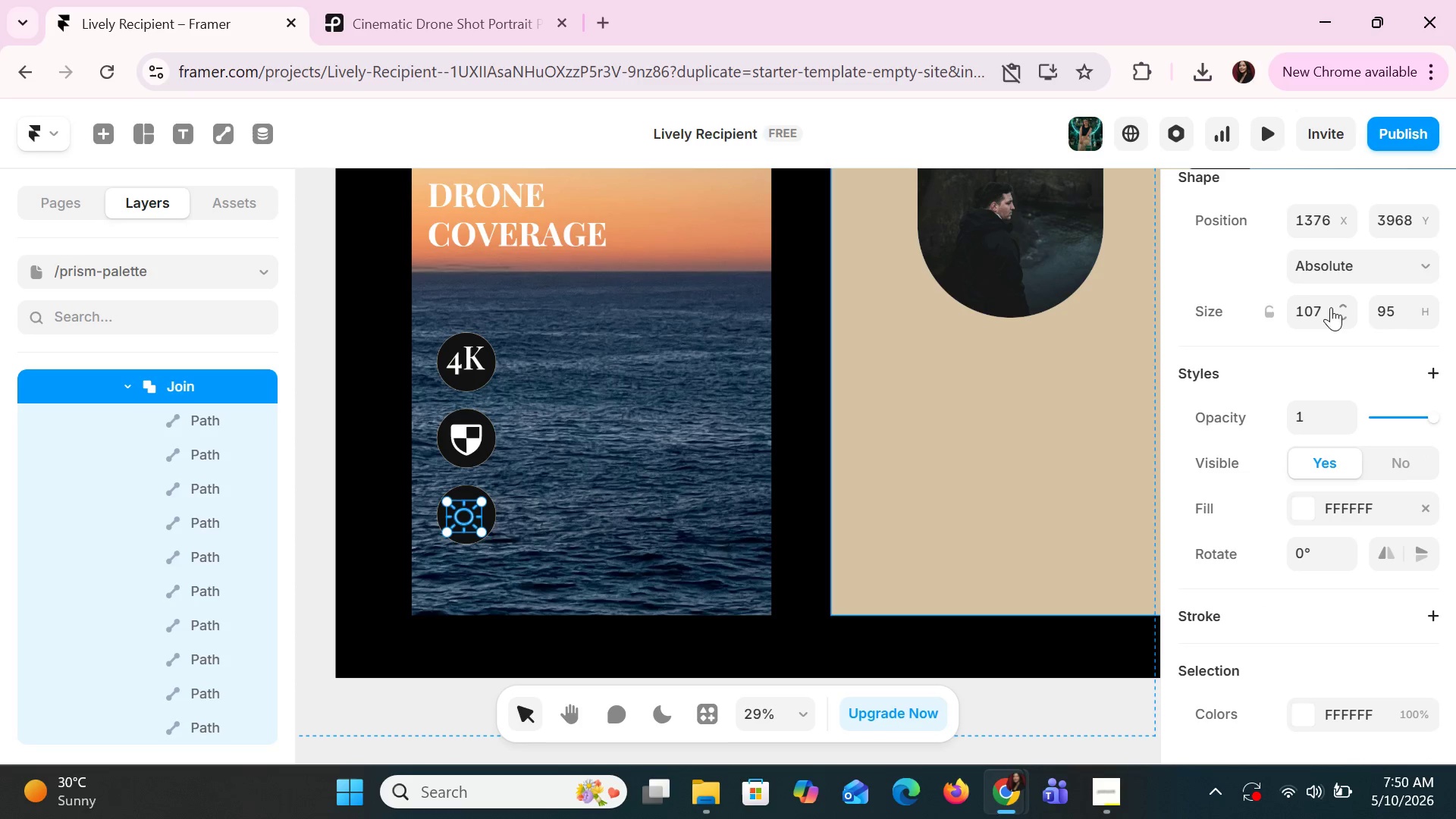 
left_click([1322, 307])
 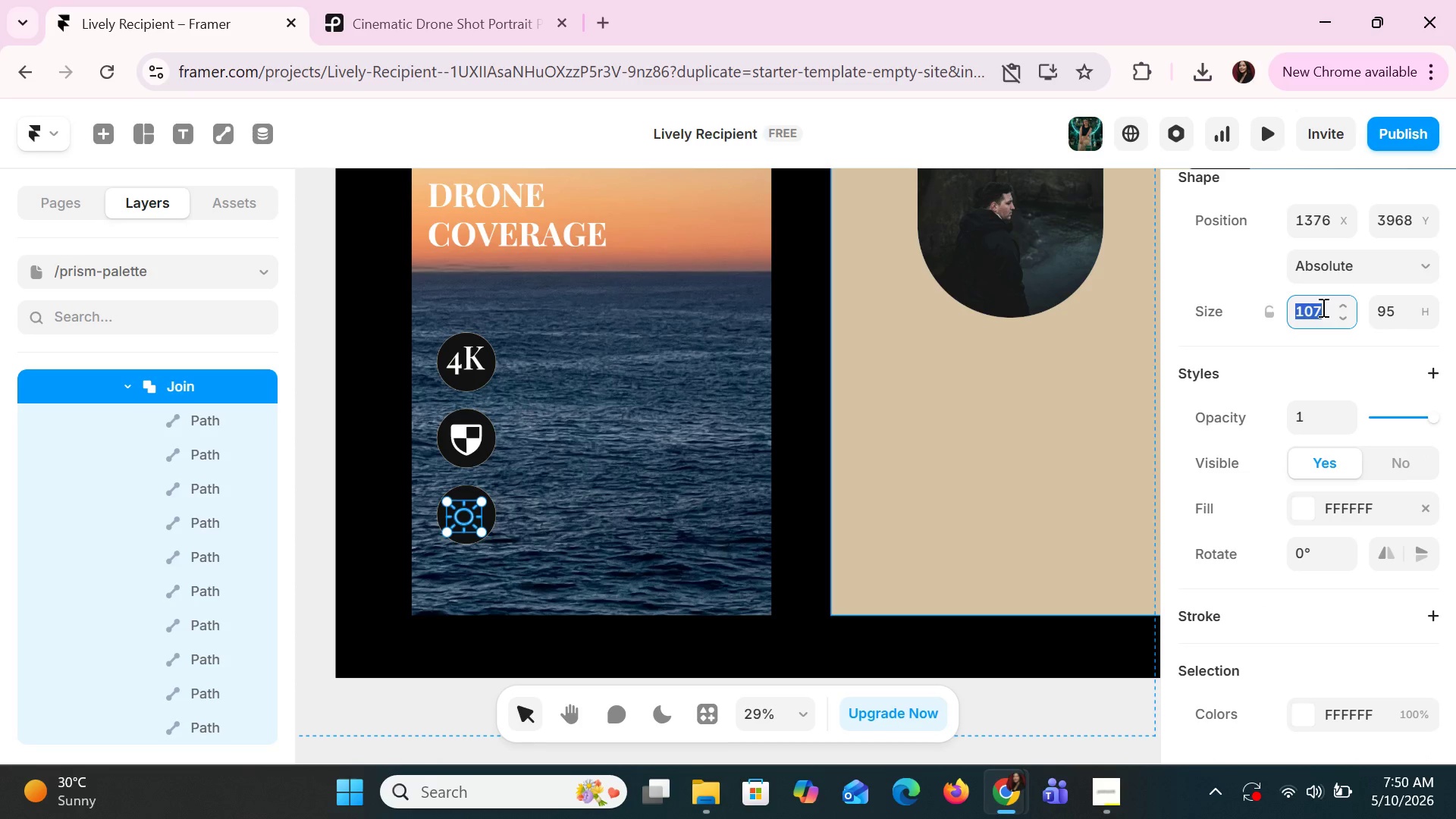 
type(93)
 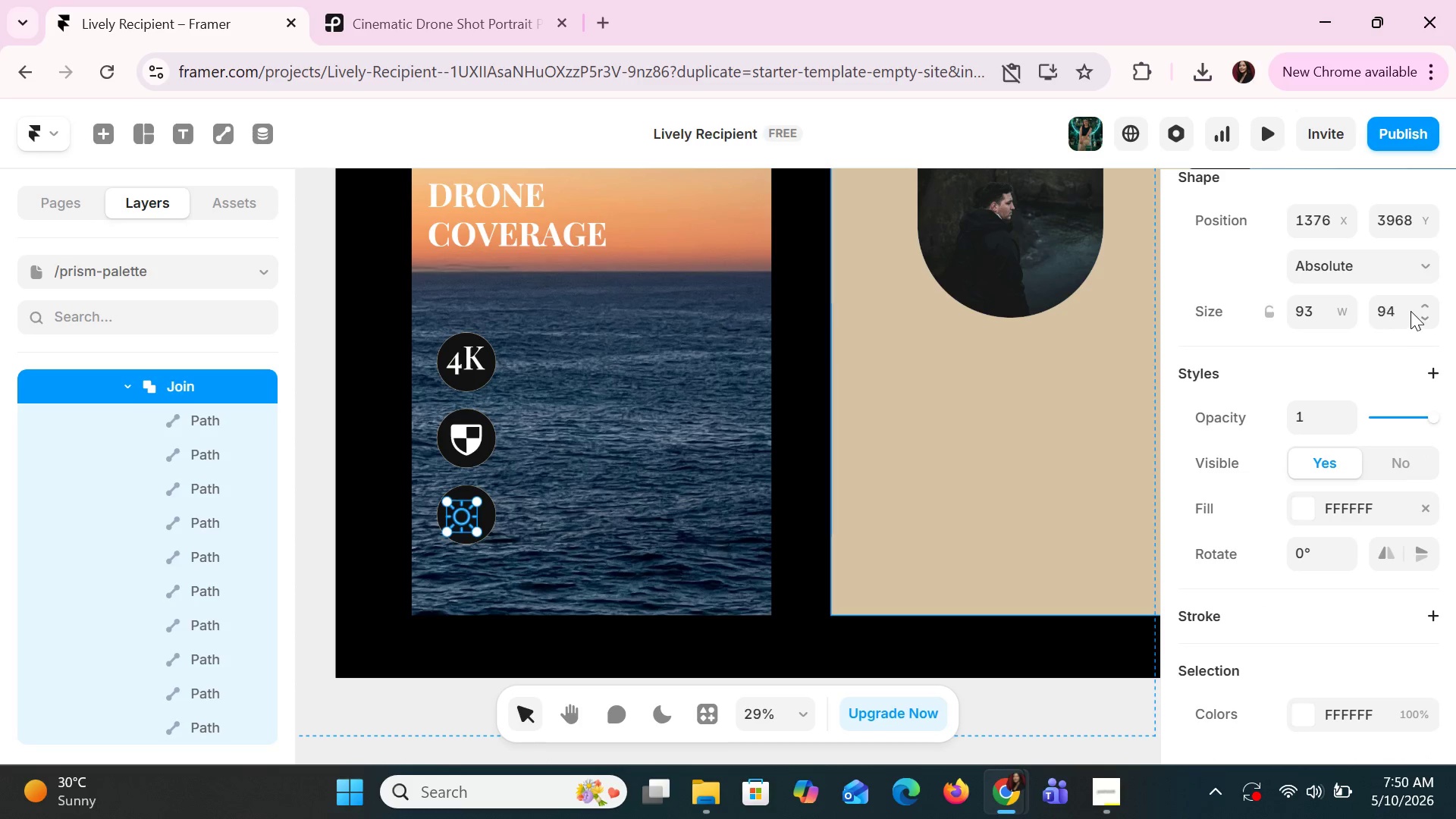 
left_click([1400, 312])
 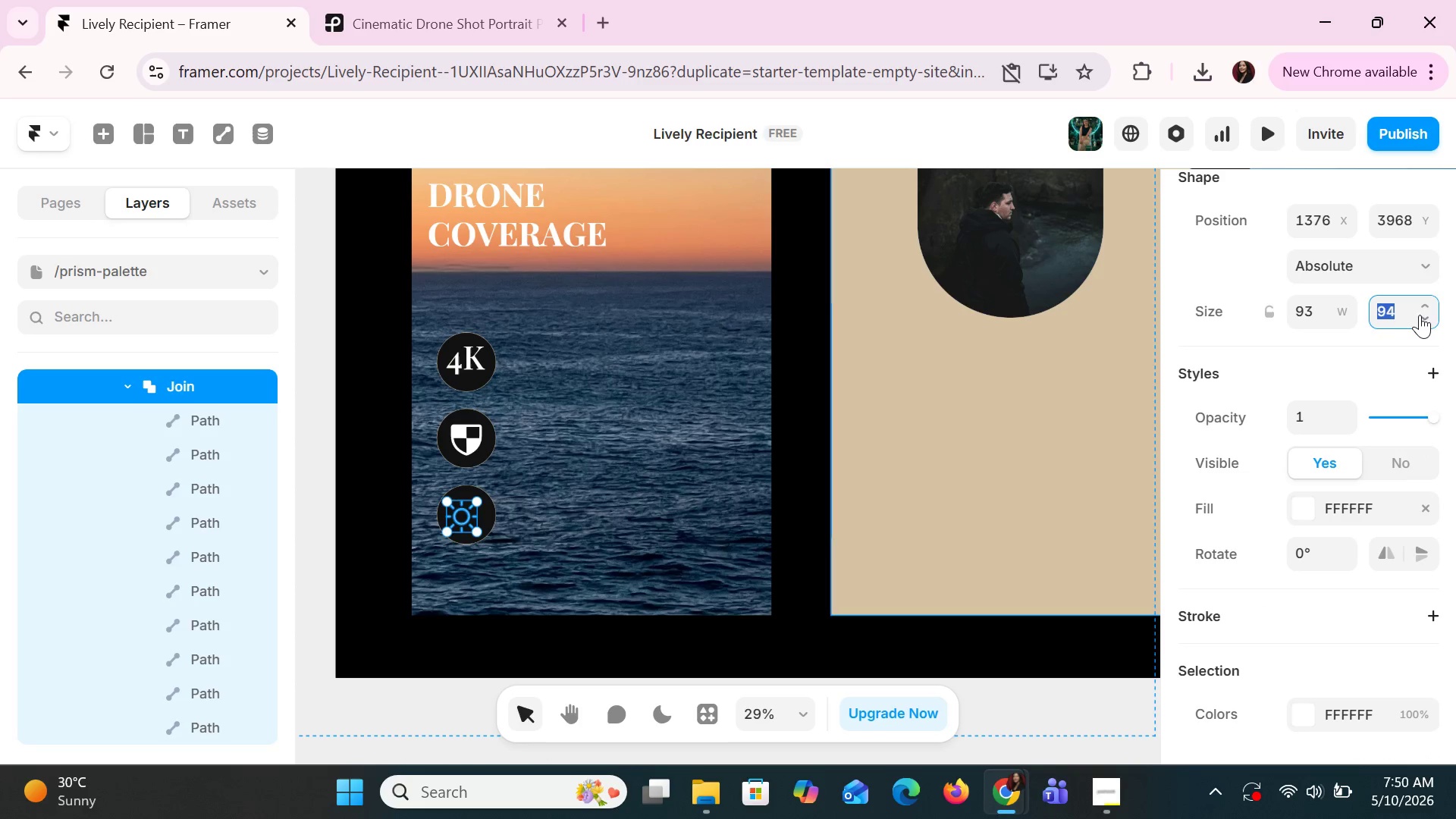 
left_click([1421, 315])
 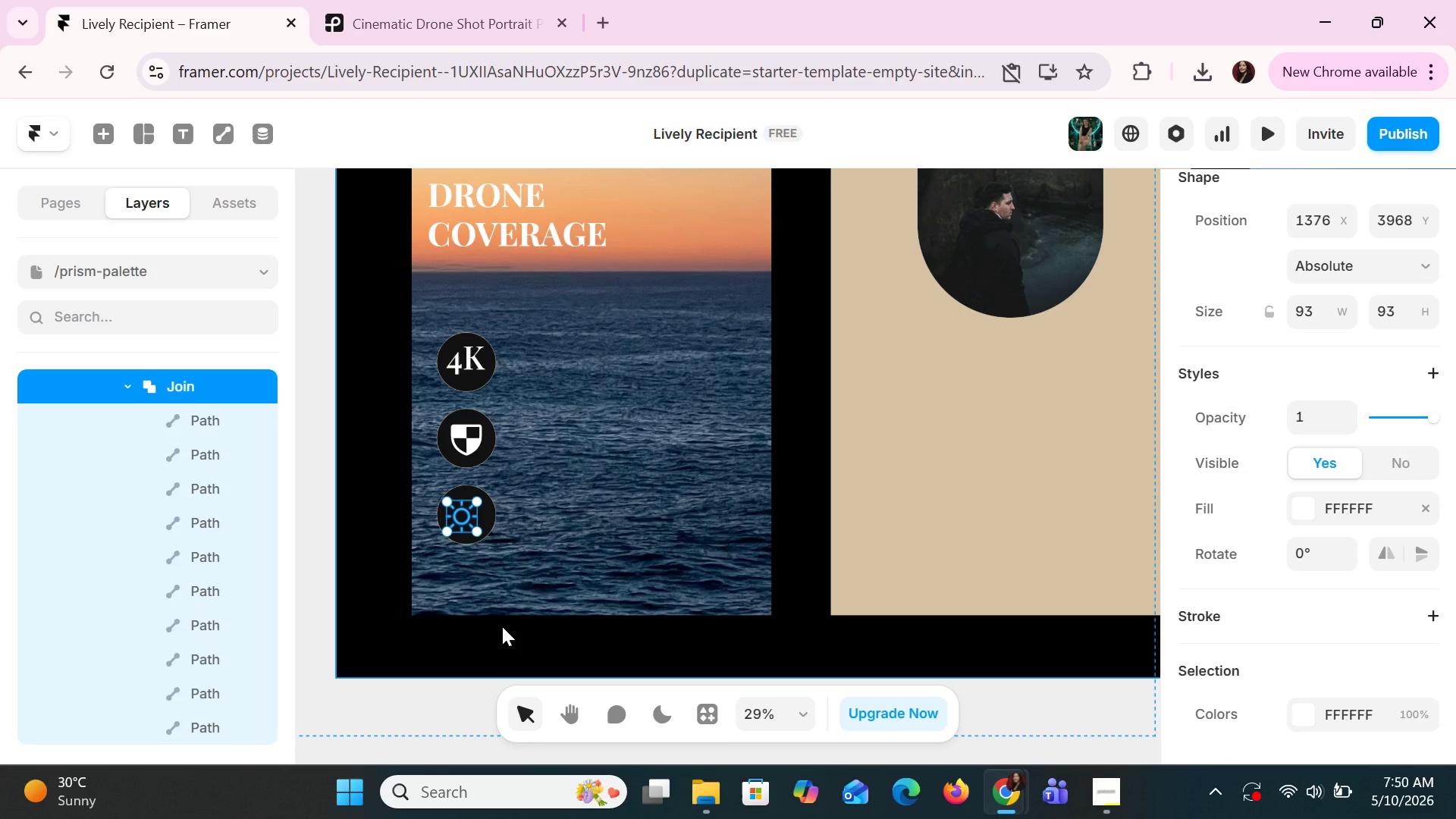 
hold_key(key=ArrowRight, duration=0.61)
 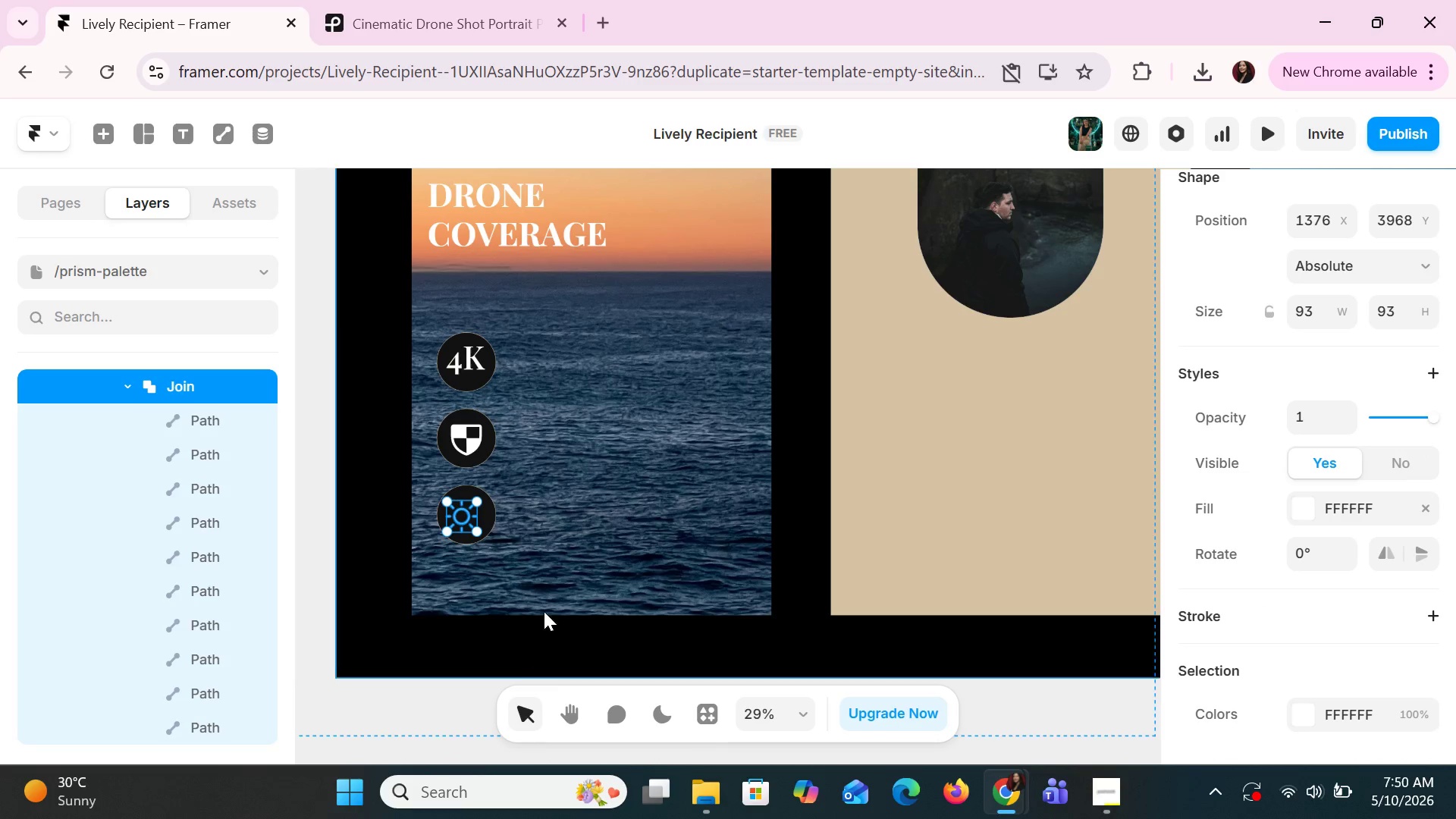 
left_click([549, 556])
 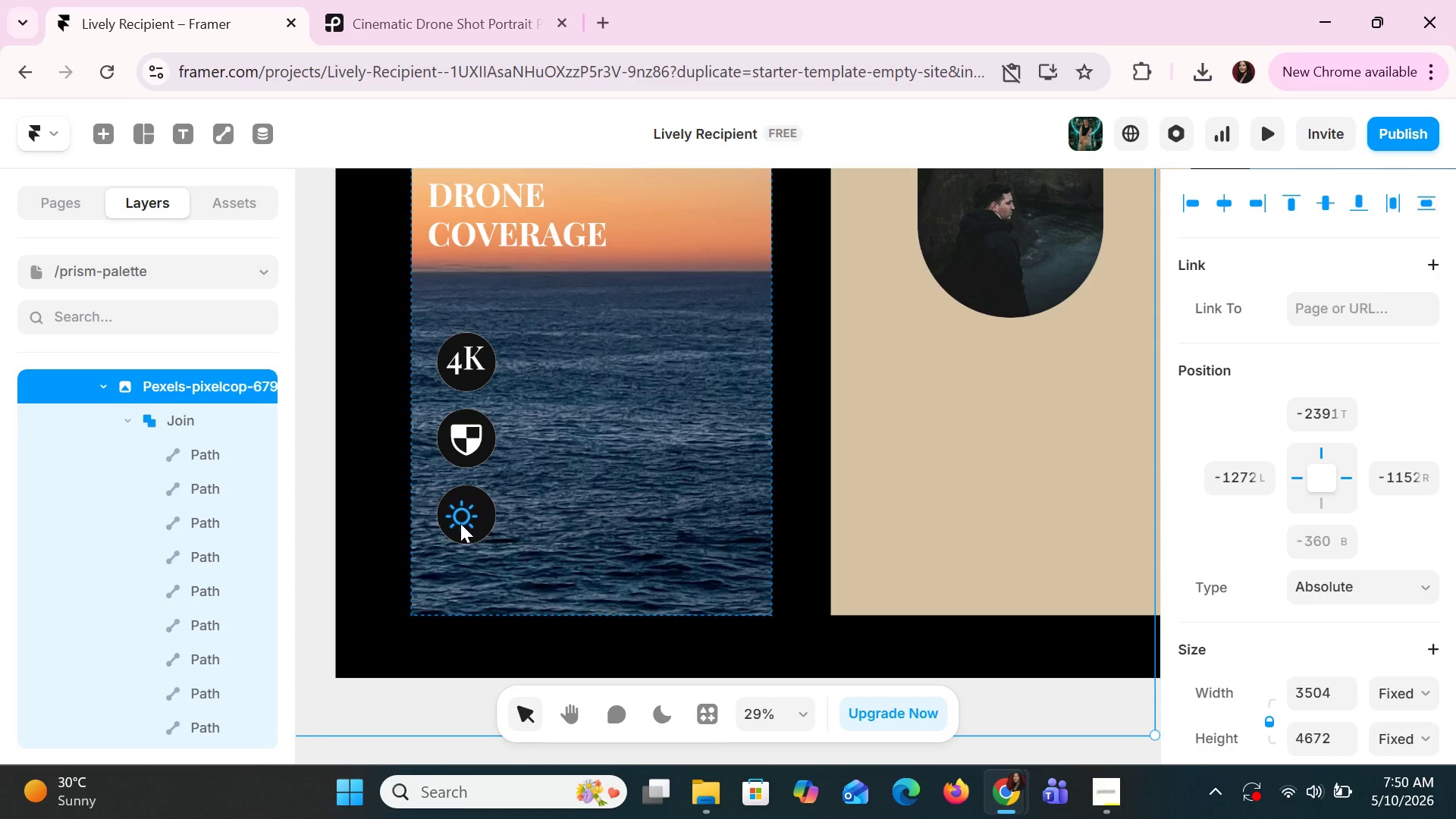 
left_click([460, 522])
 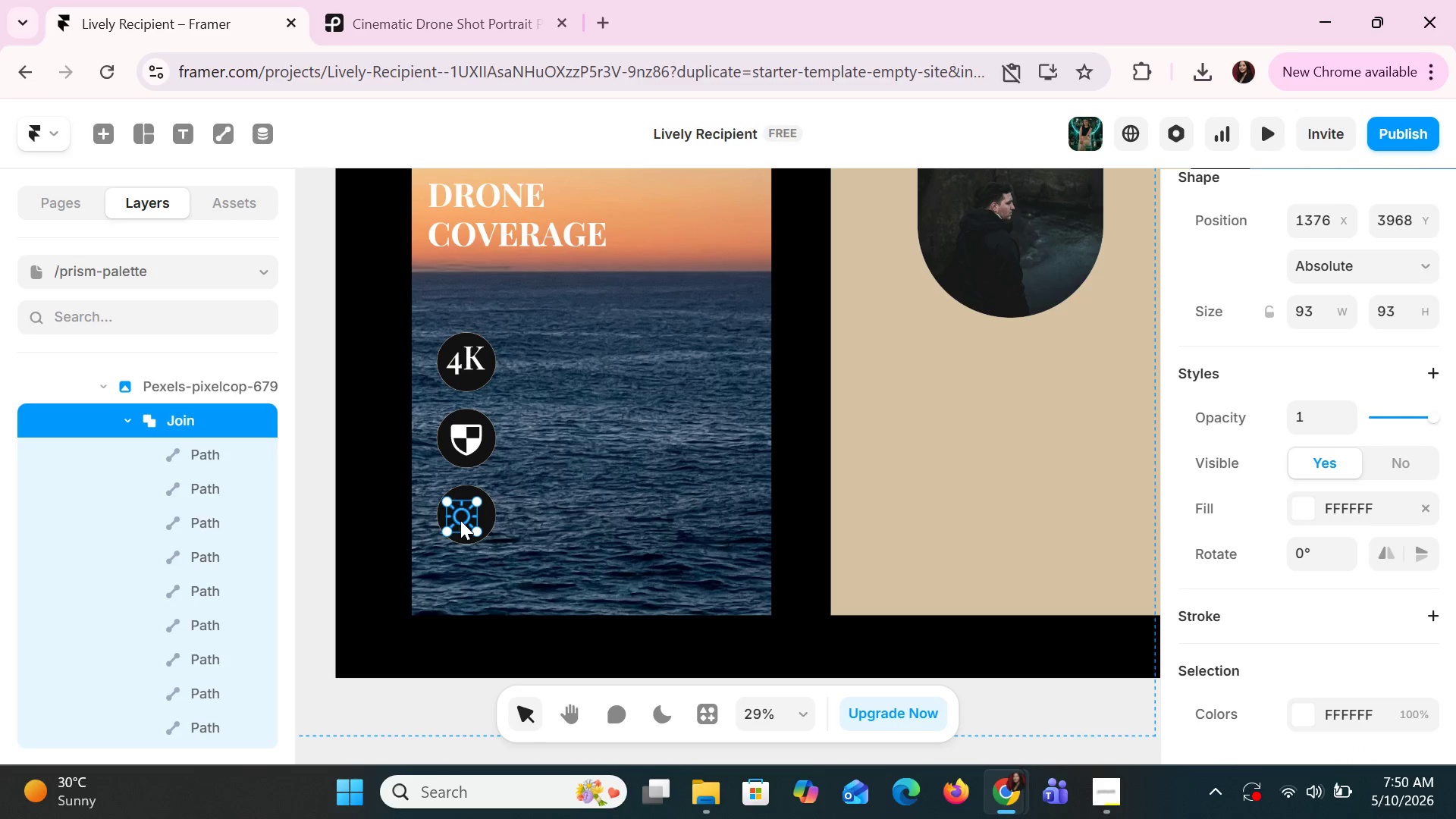 
left_click_drag(start_coordinate=[460, 520], to_coordinate=[467, 521])
 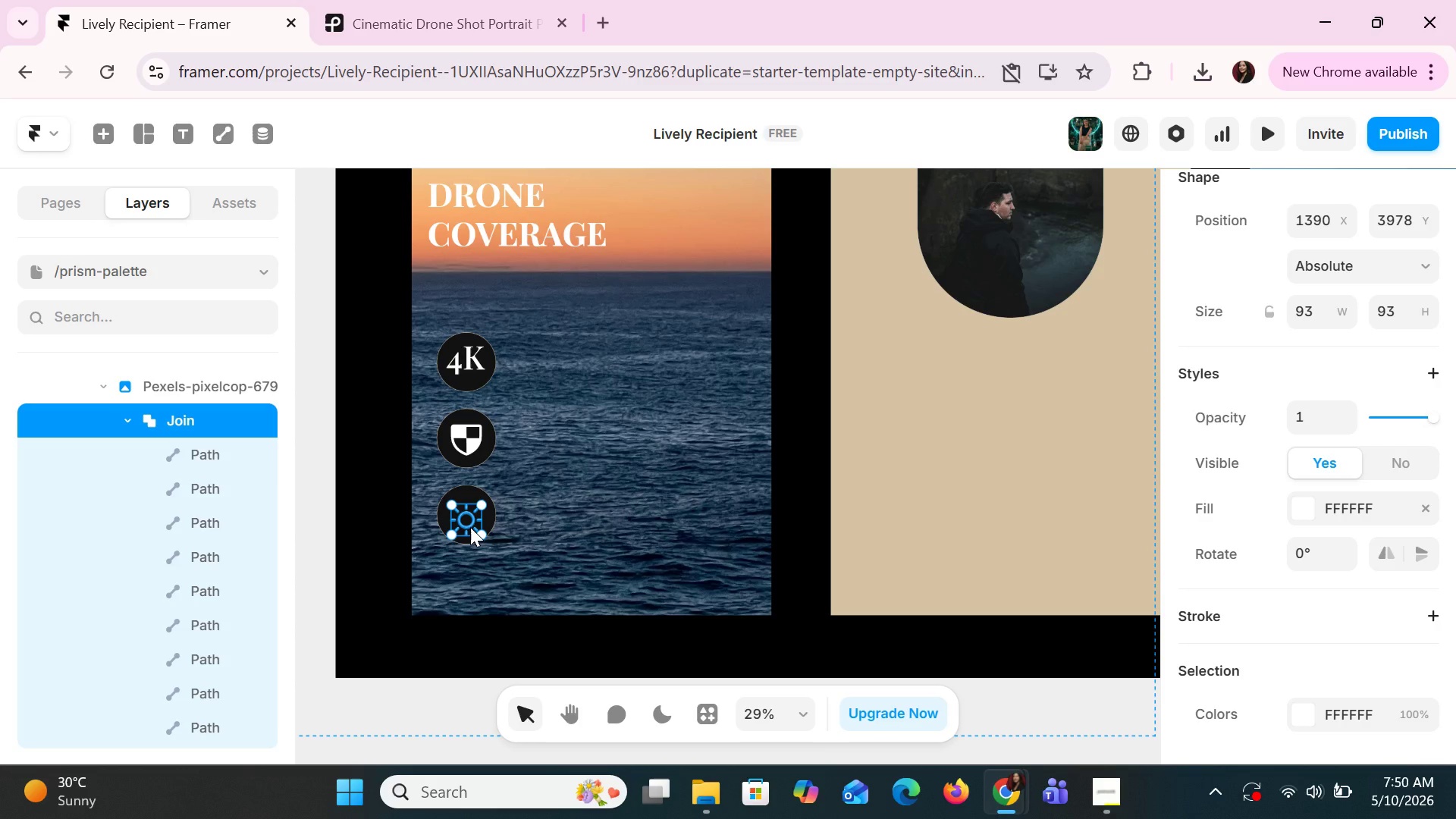 
left_click([557, 512])
 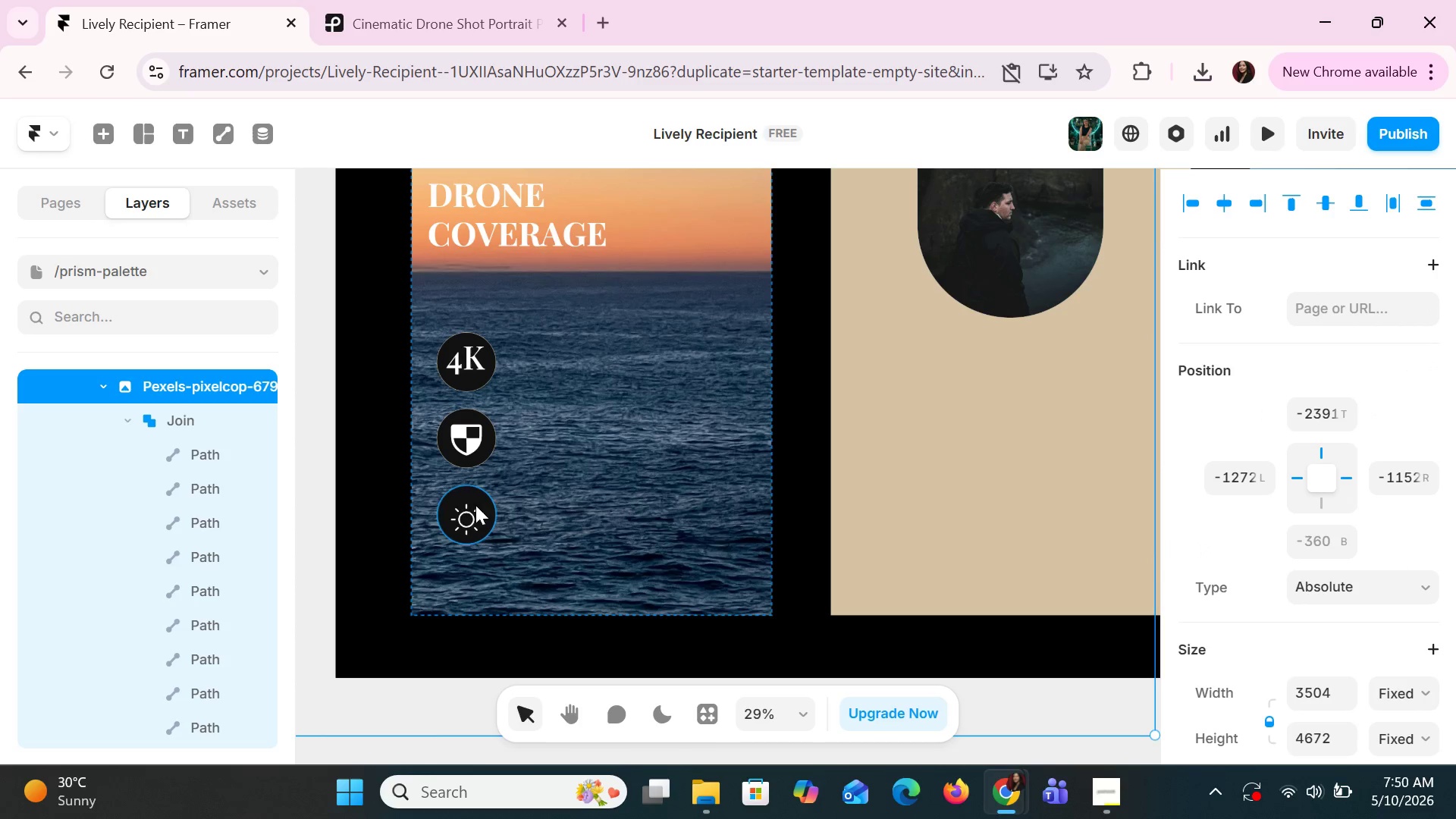 
left_click([459, 528])
 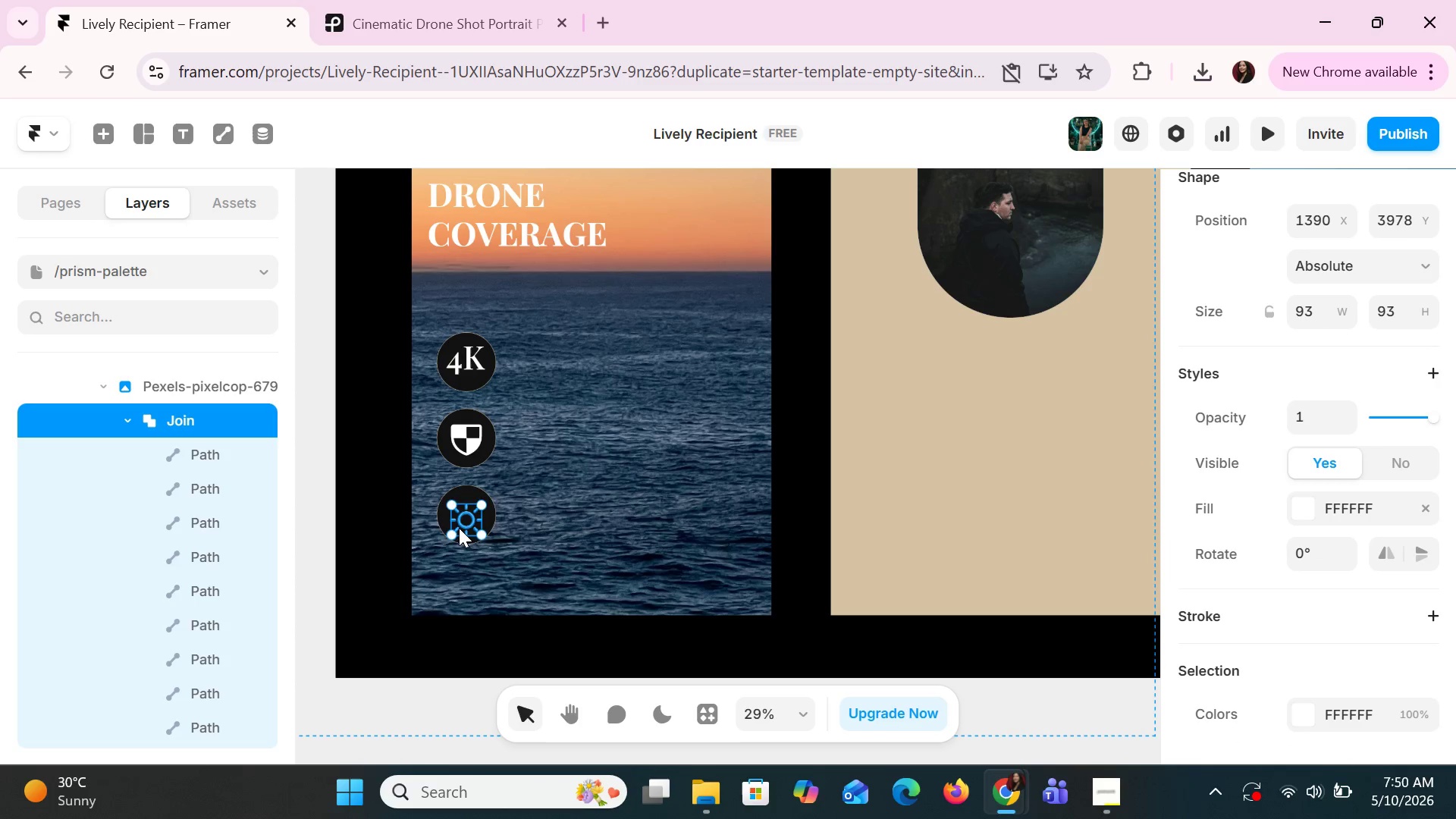 
key(ArrowUp)
 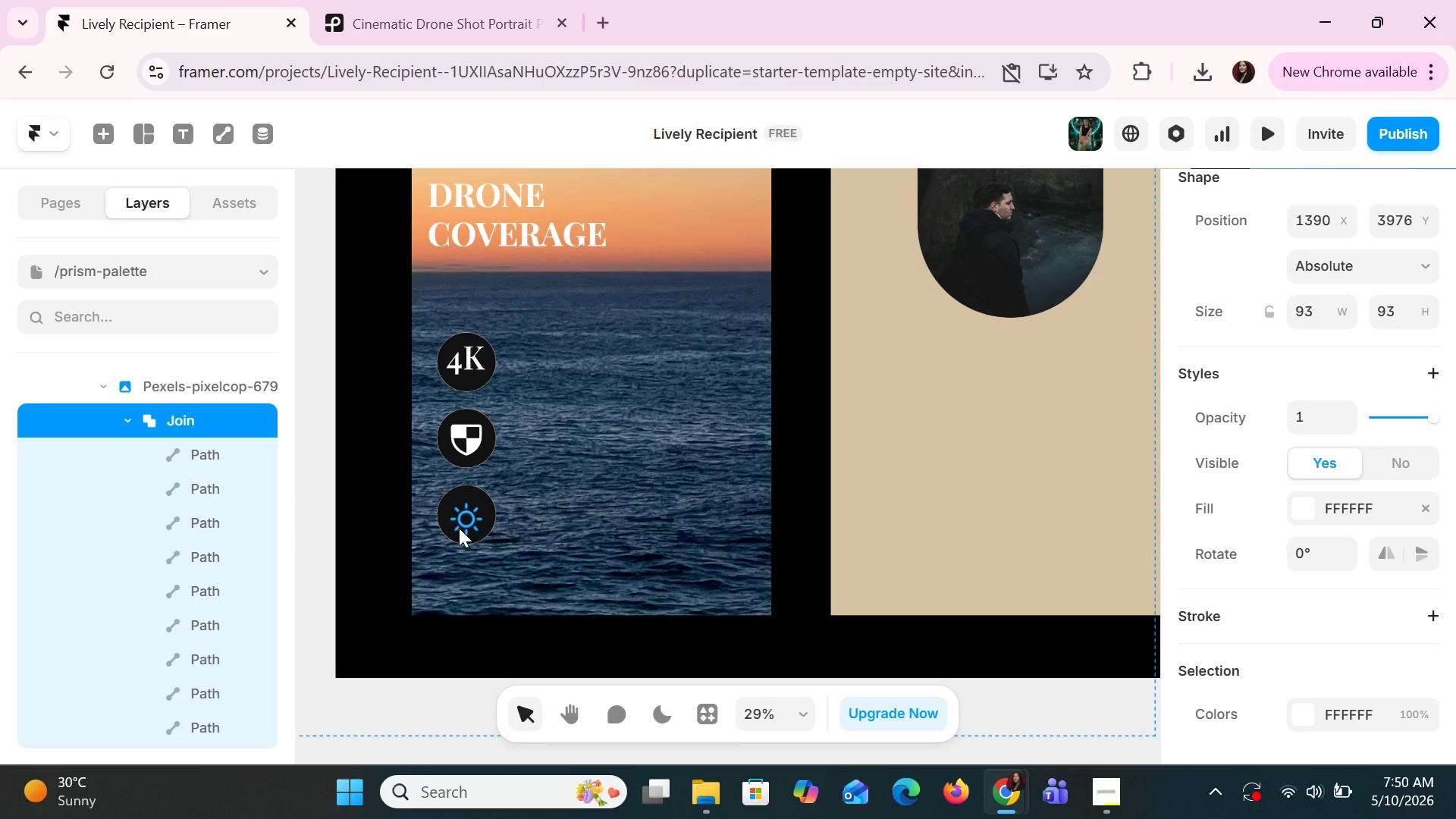 
key(ArrowUp)
 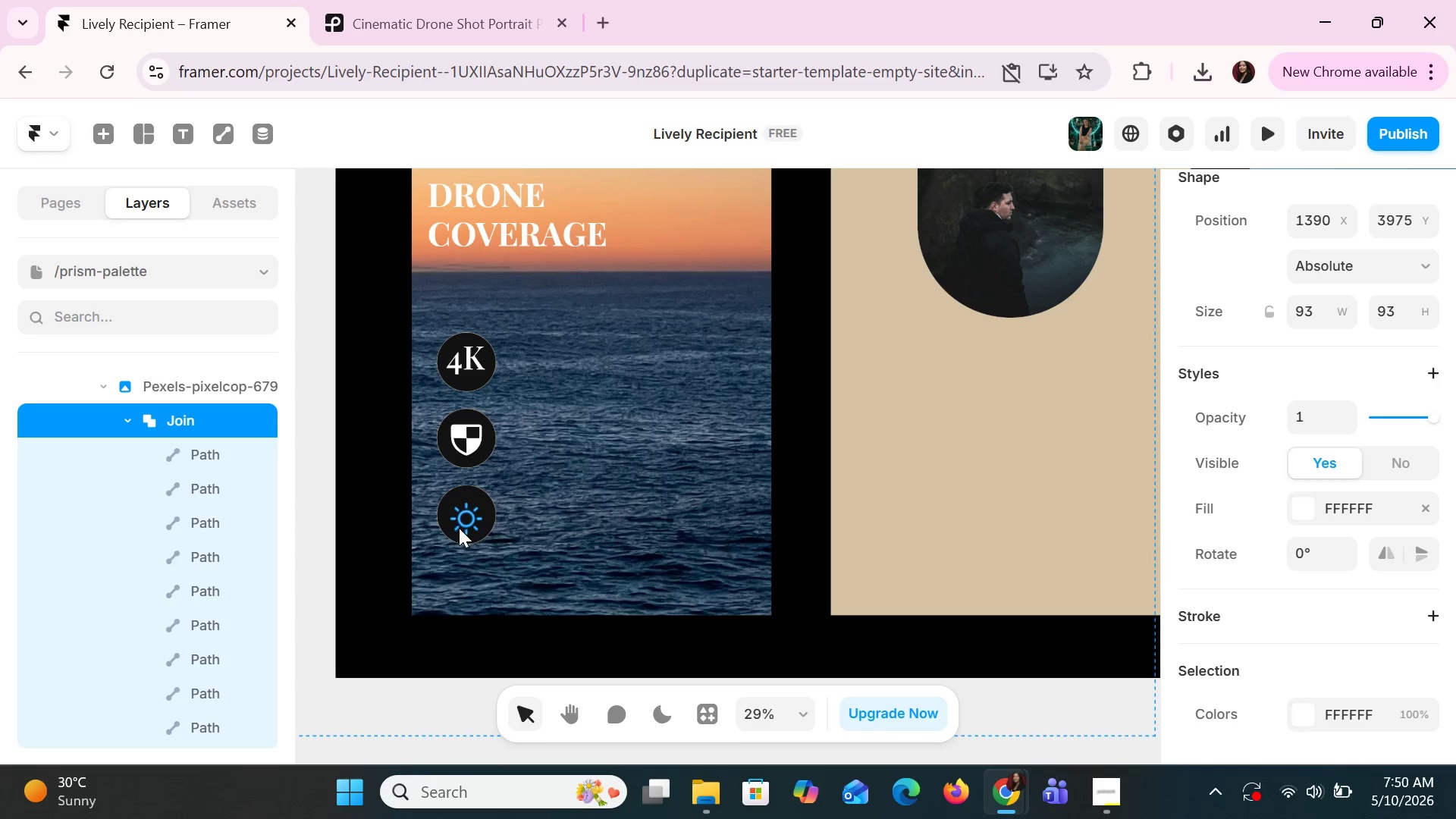 
key(ArrowUp)
 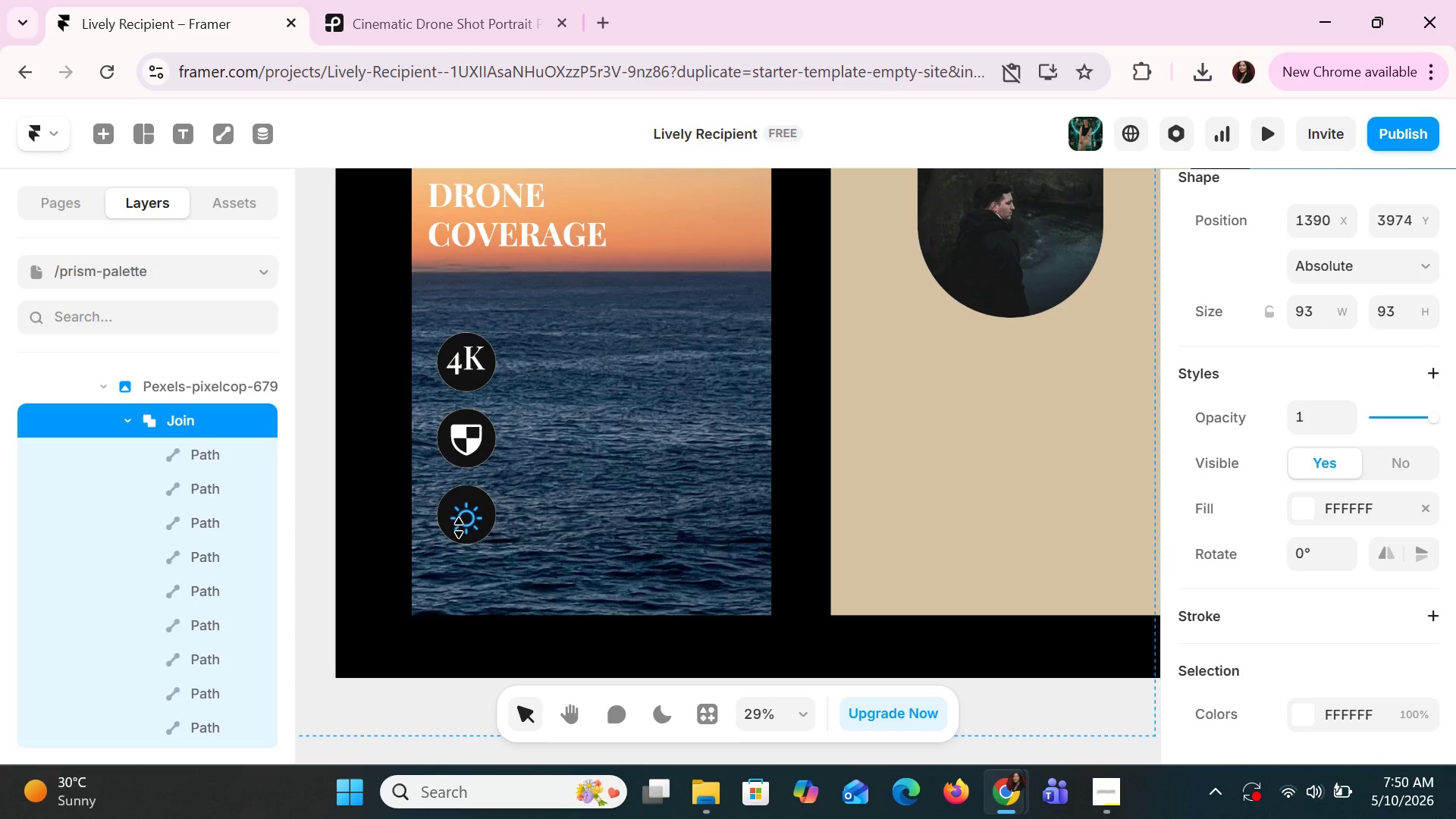 
key(ArrowUp)
 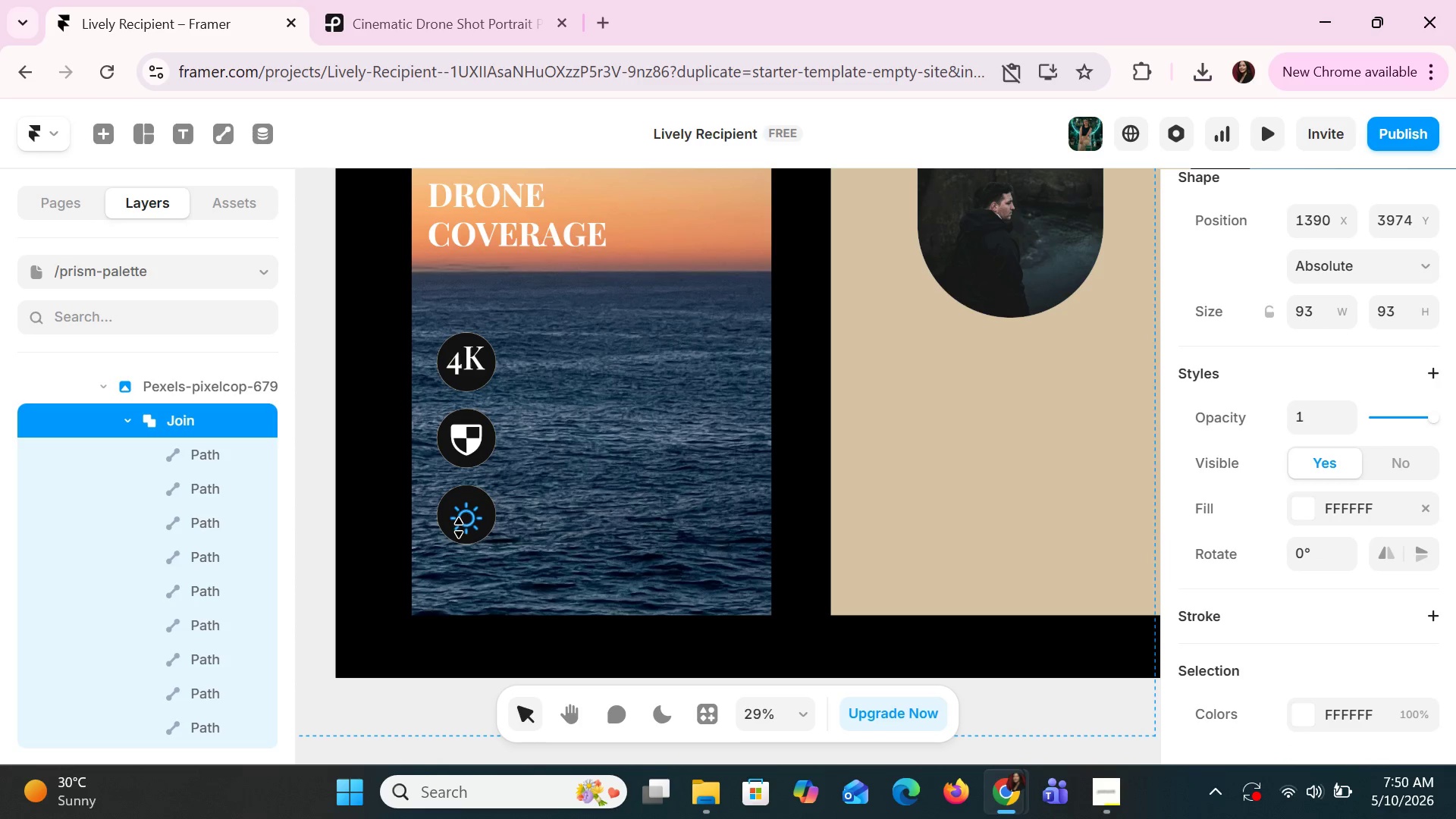 
key(ArrowUp)
 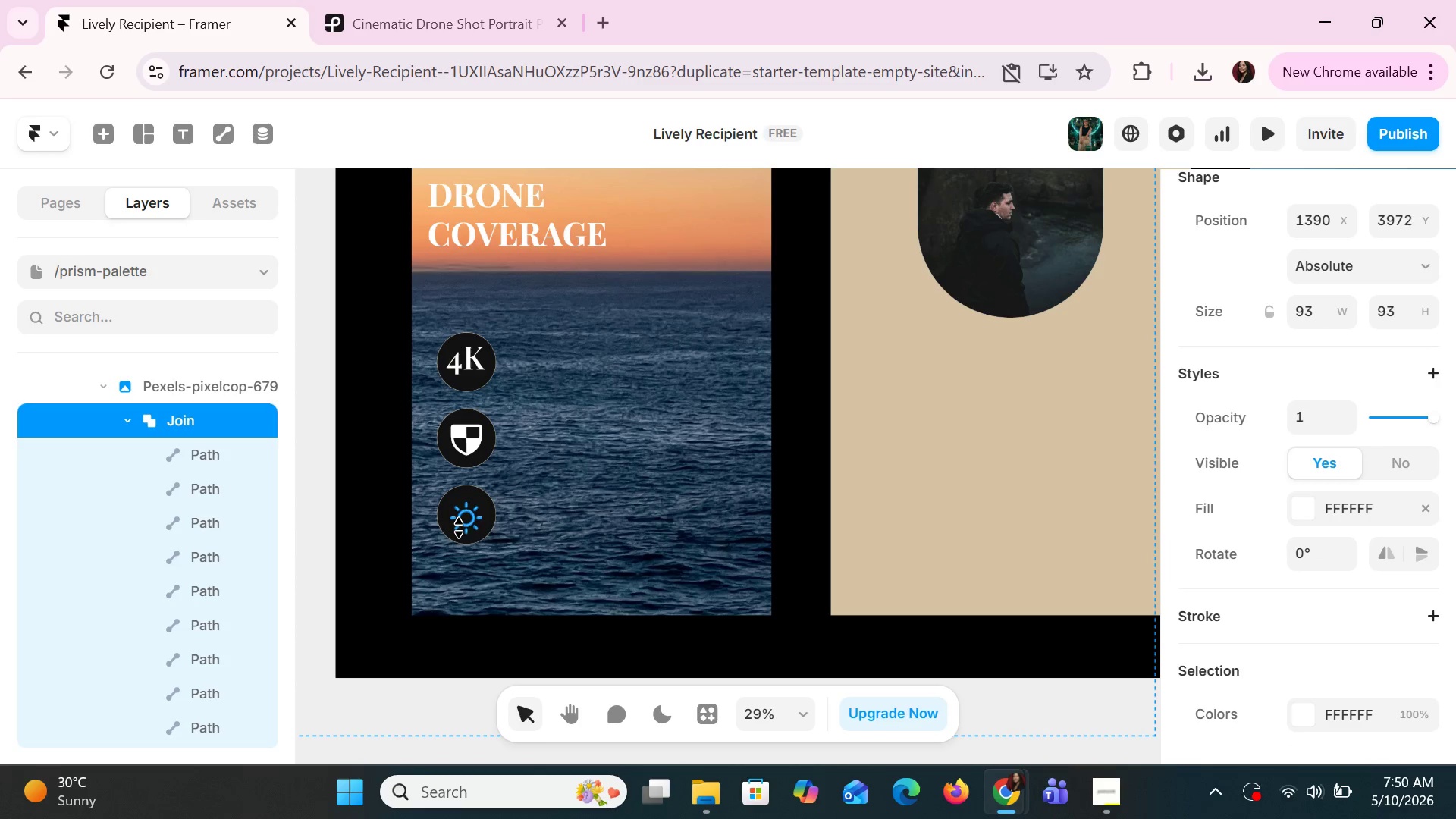 
key(ArrowUp)
 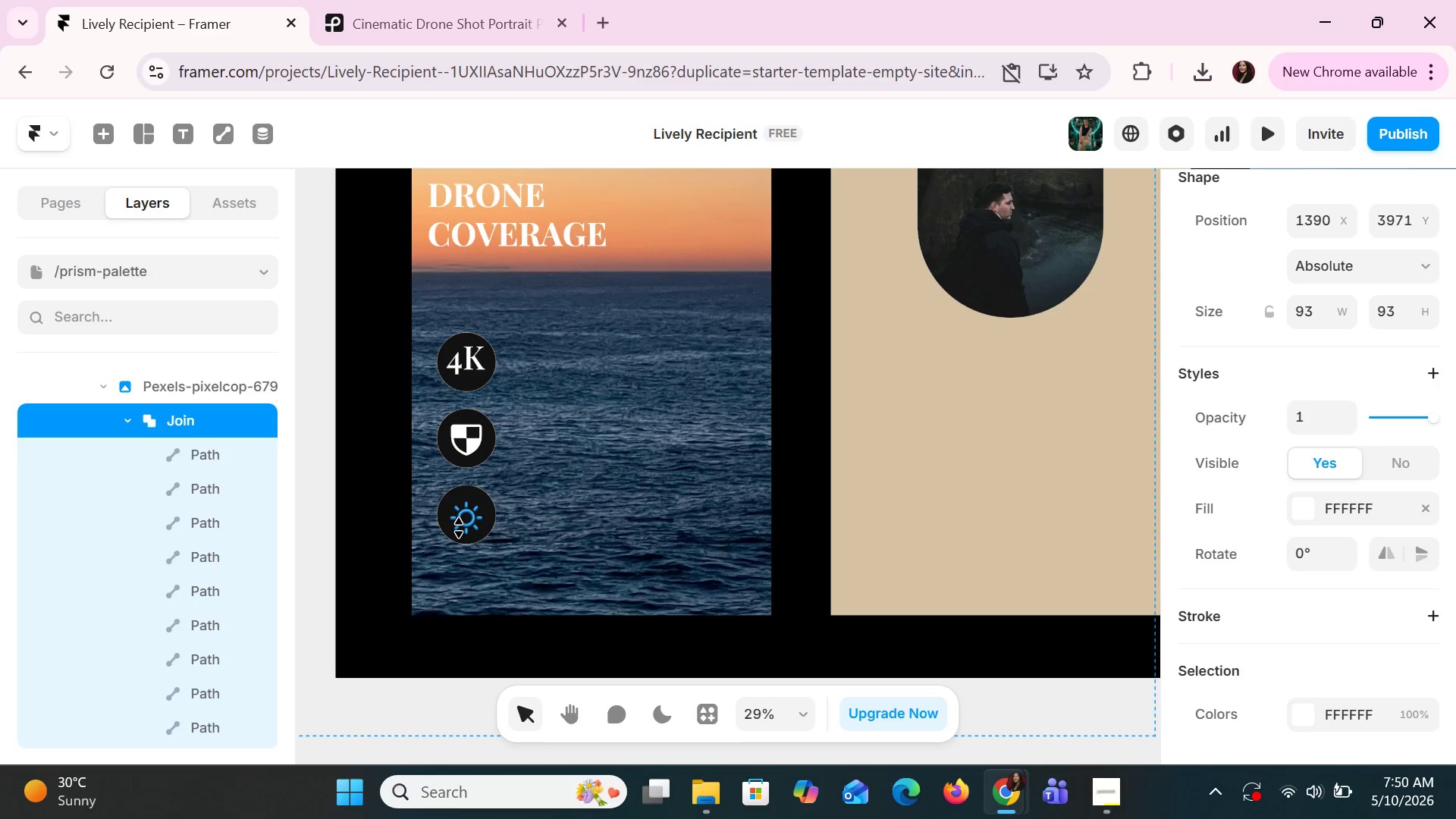 
key(ArrowUp)
 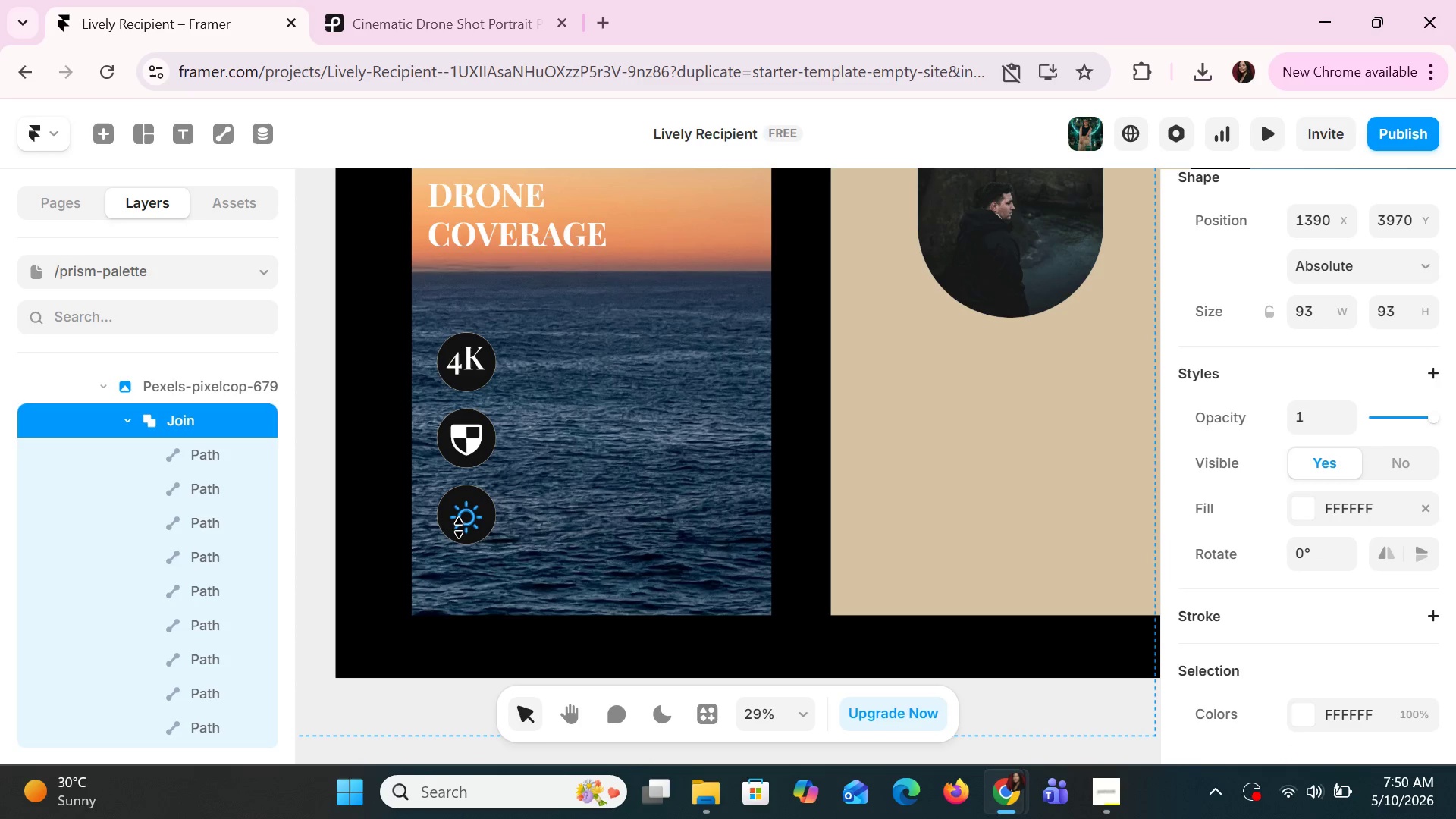 
key(ArrowUp)
 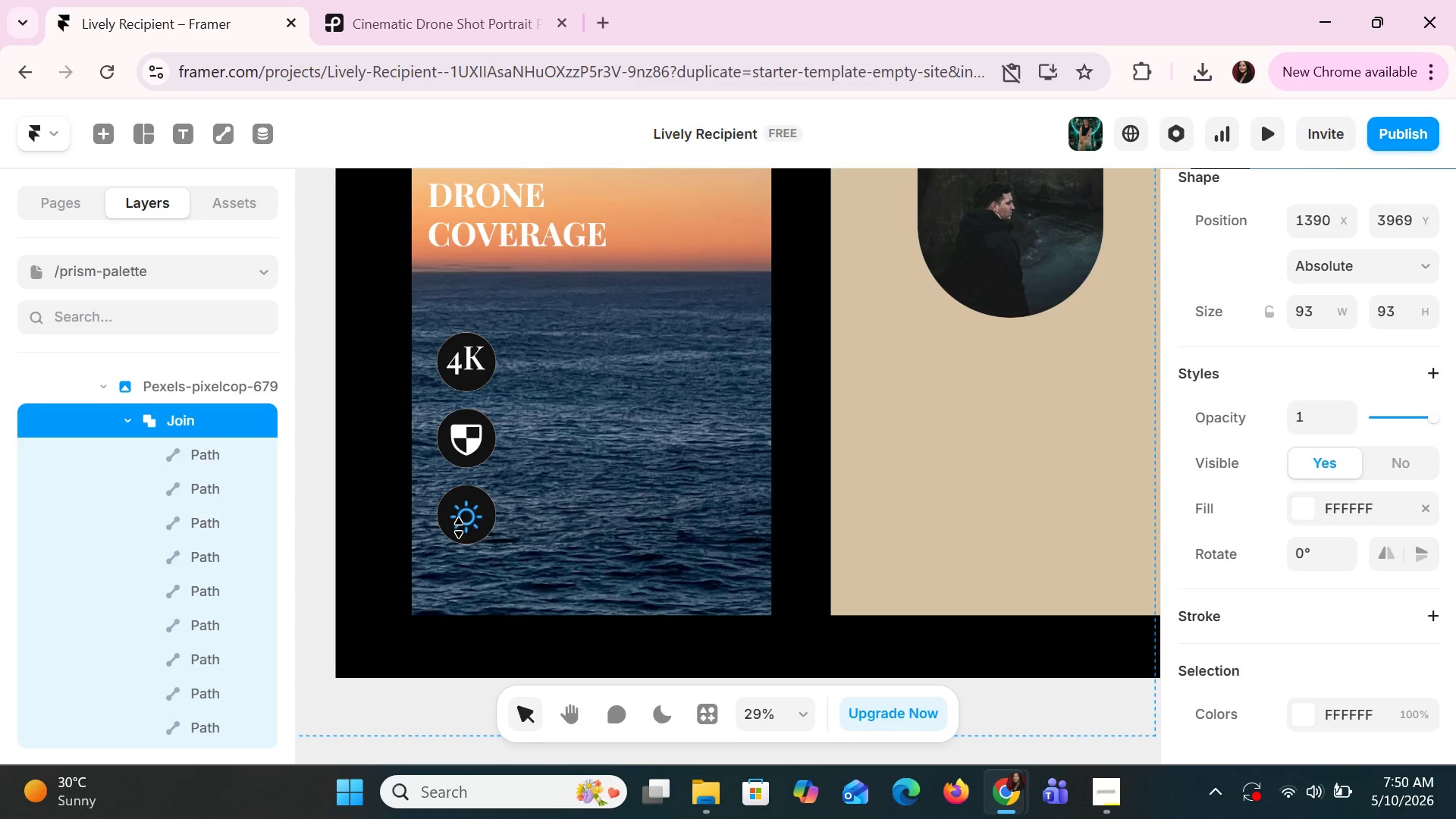 
key(ArrowUp)
 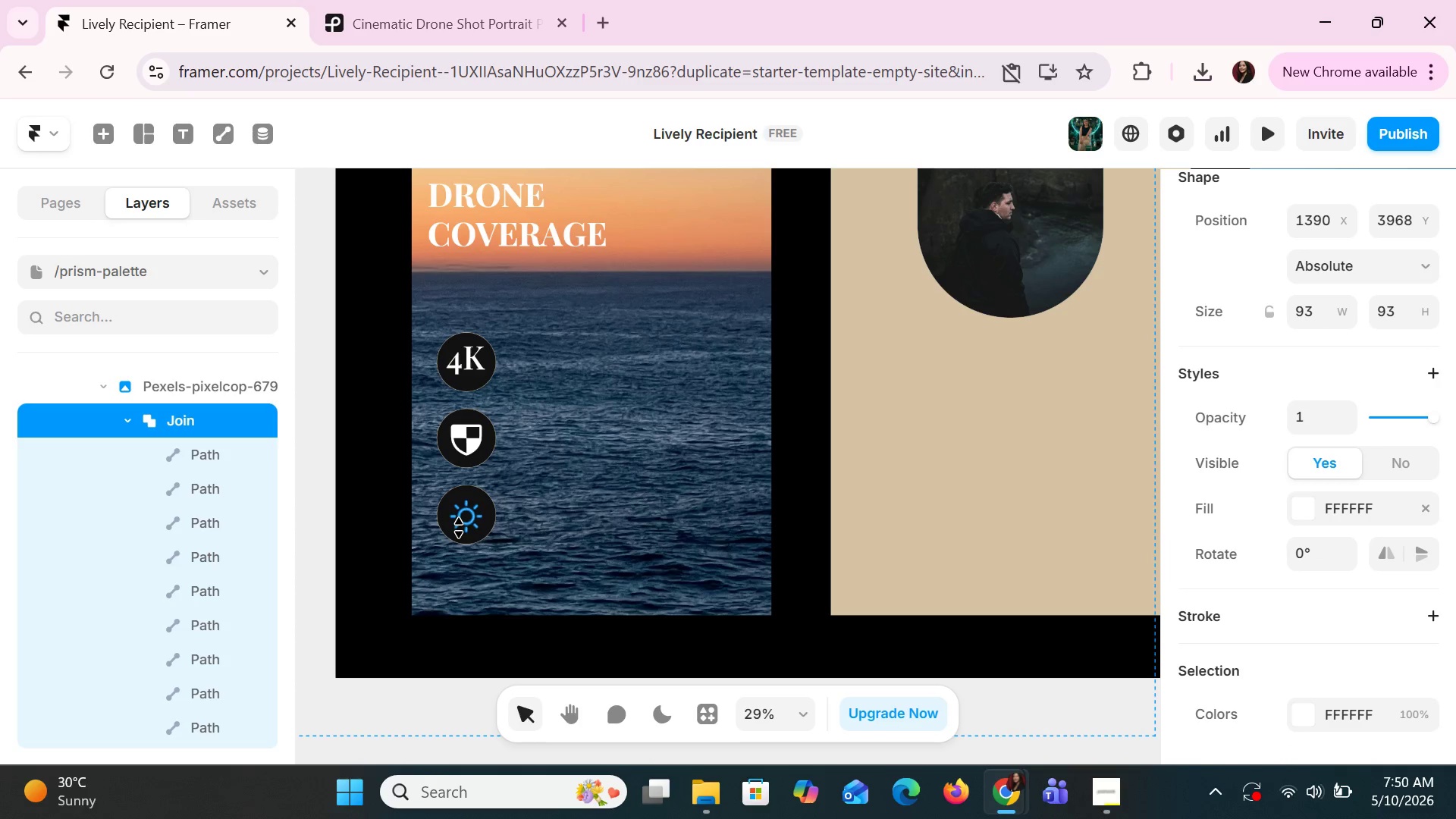 
key(ArrowUp)
 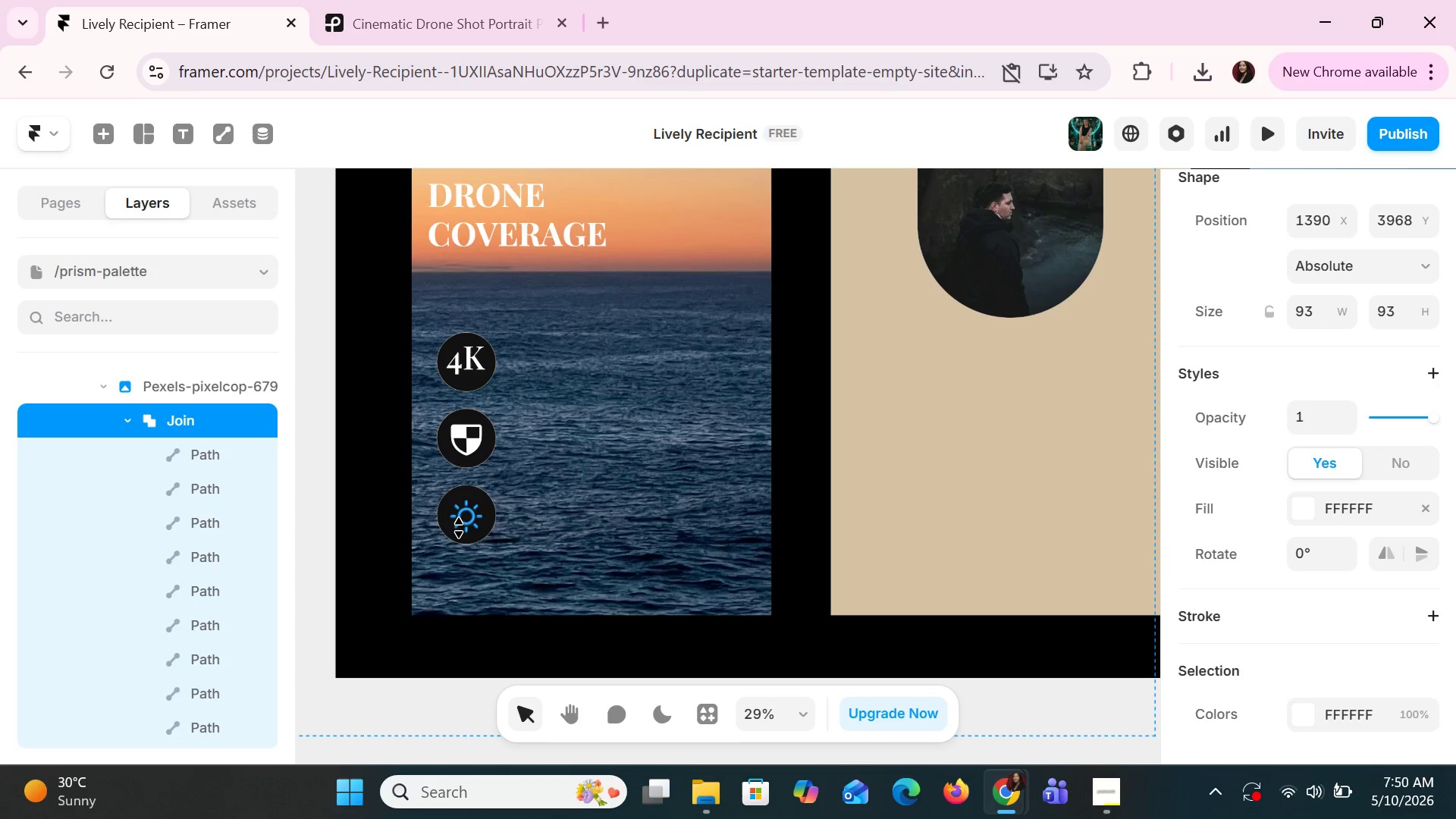 
key(ArrowUp)
 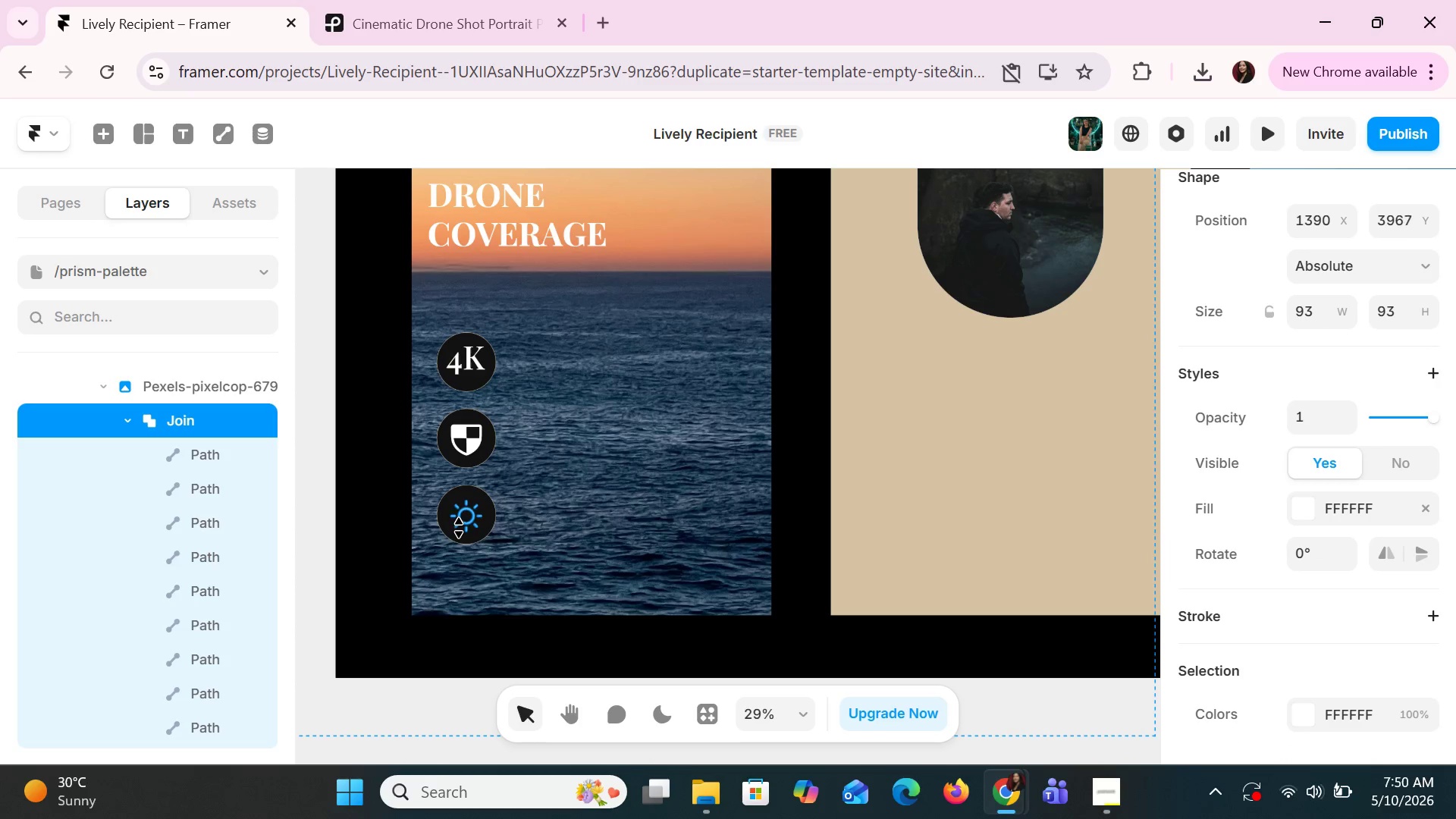 
key(ArrowUp)
 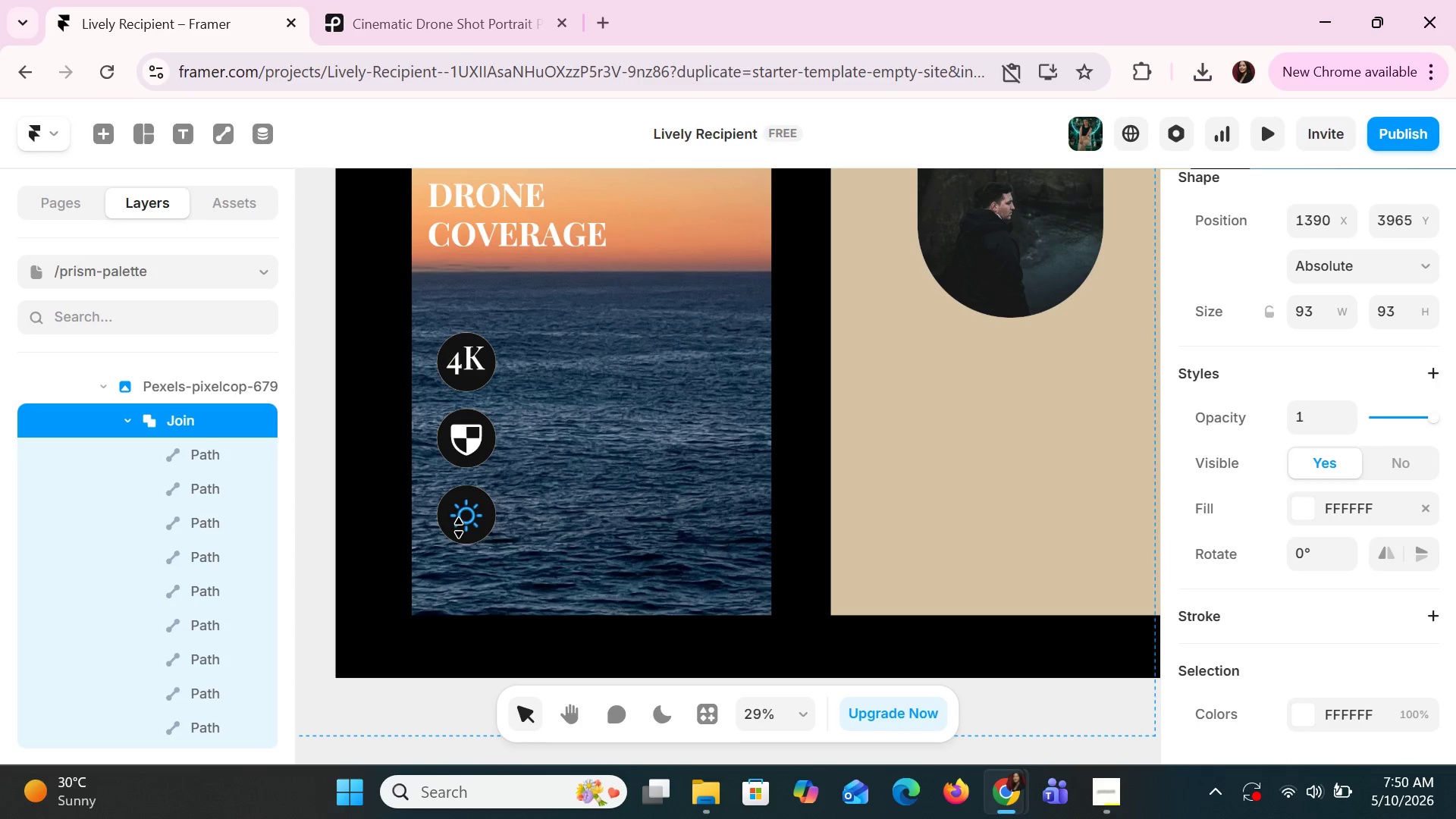 
key(ArrowUp)
 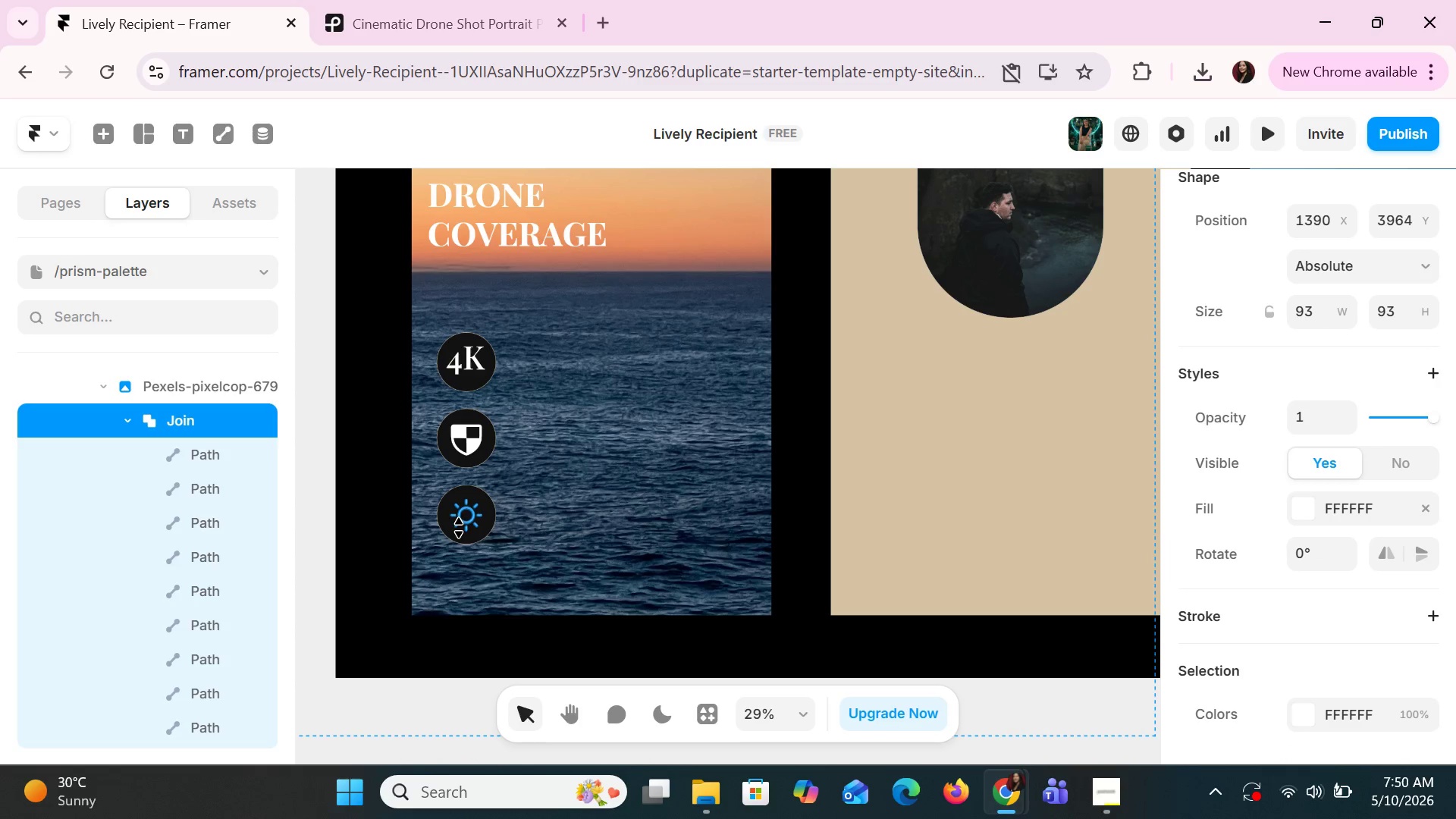 
key(ArrowUp)
 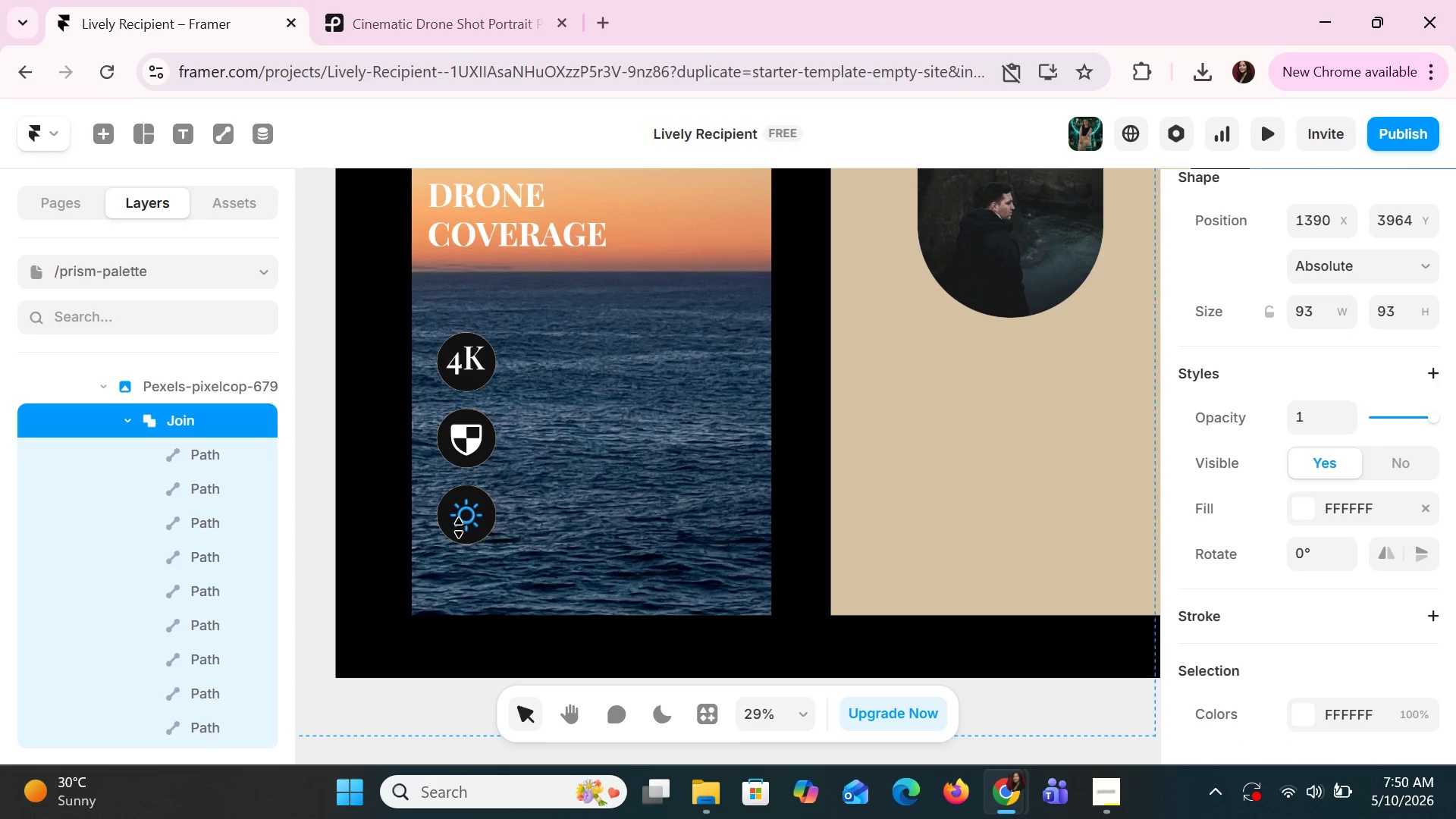 
key(ArrowUp)
 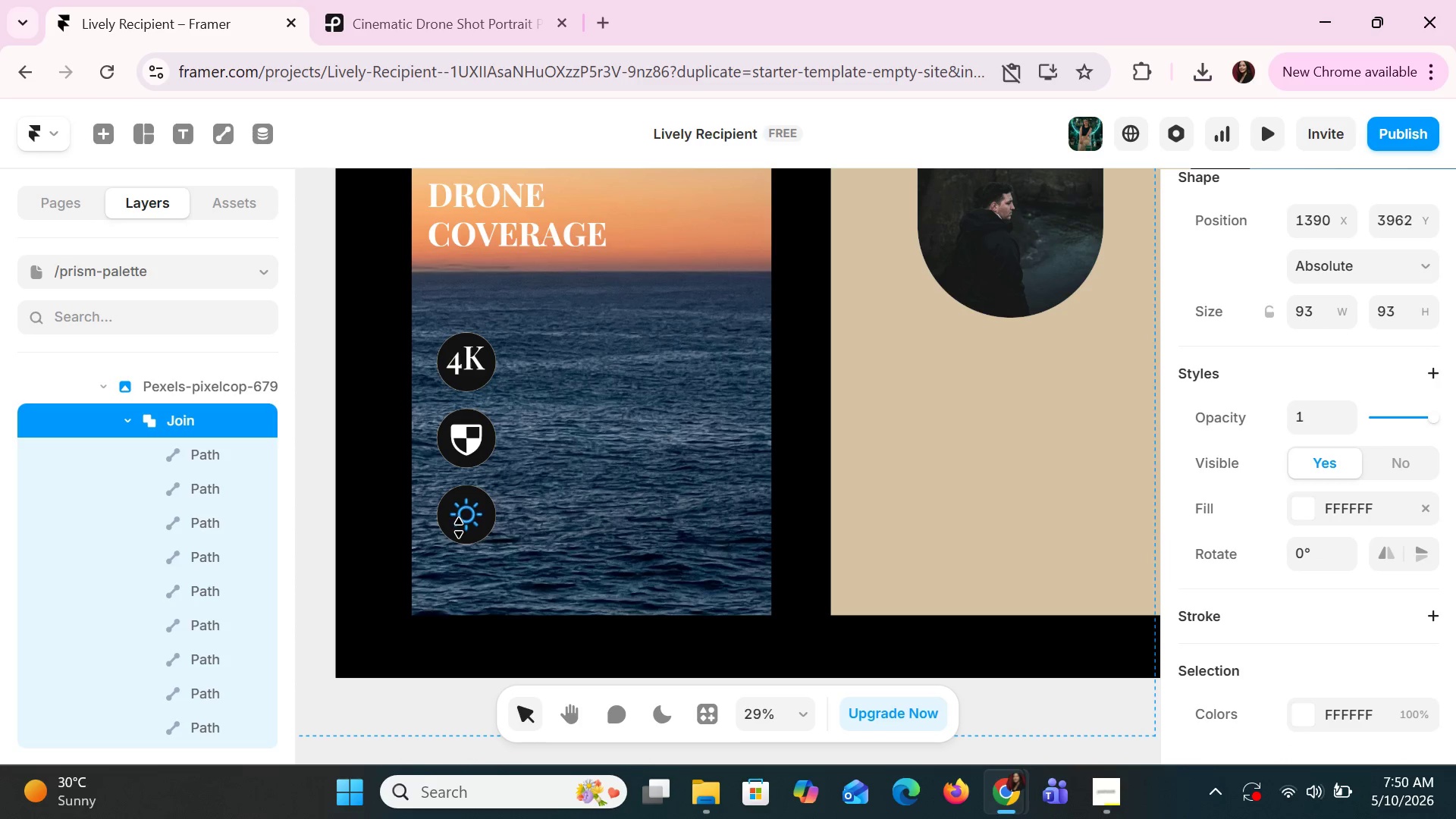 
key(ArrowUp)
 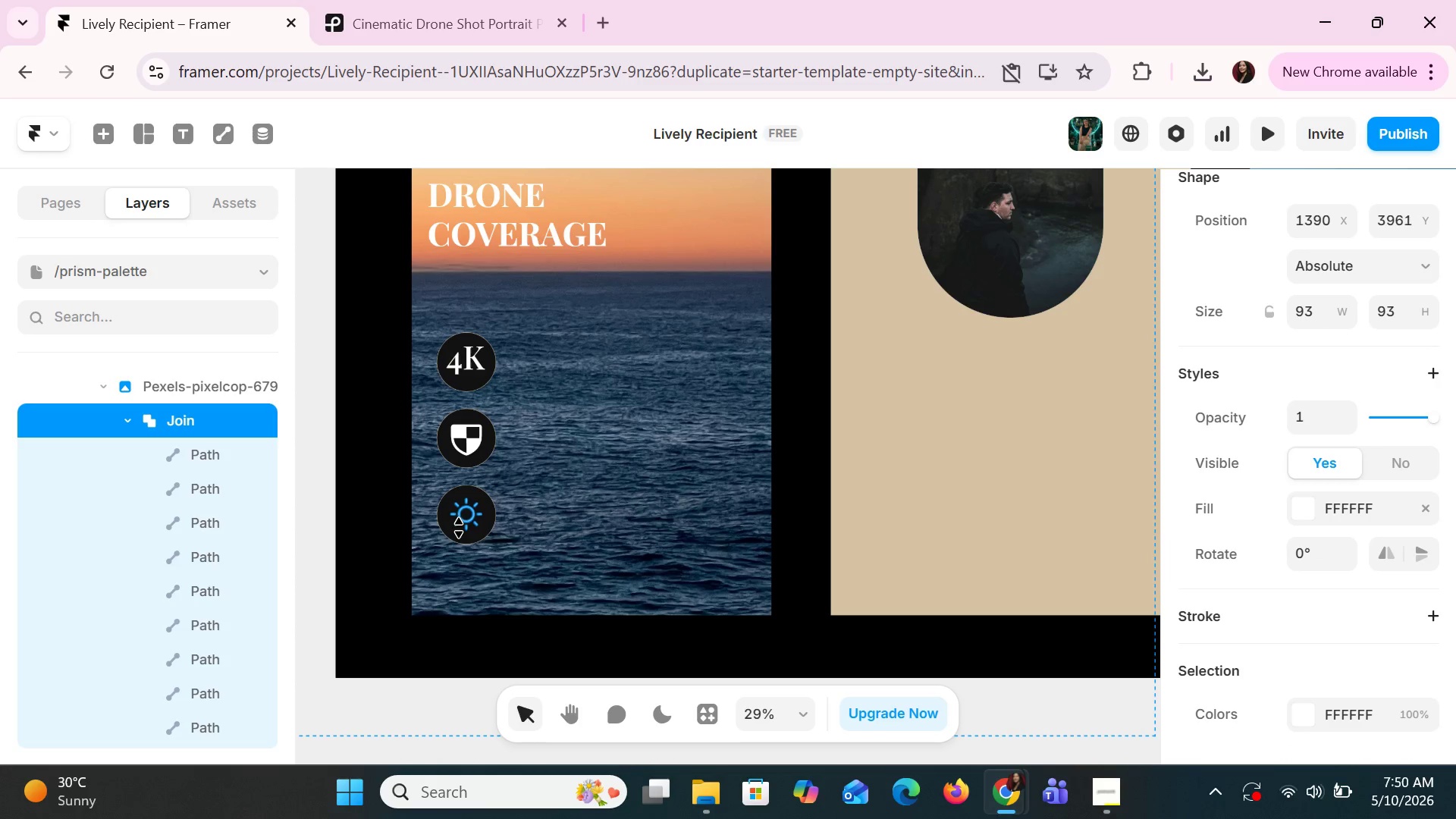 
key(ArrowUp)
 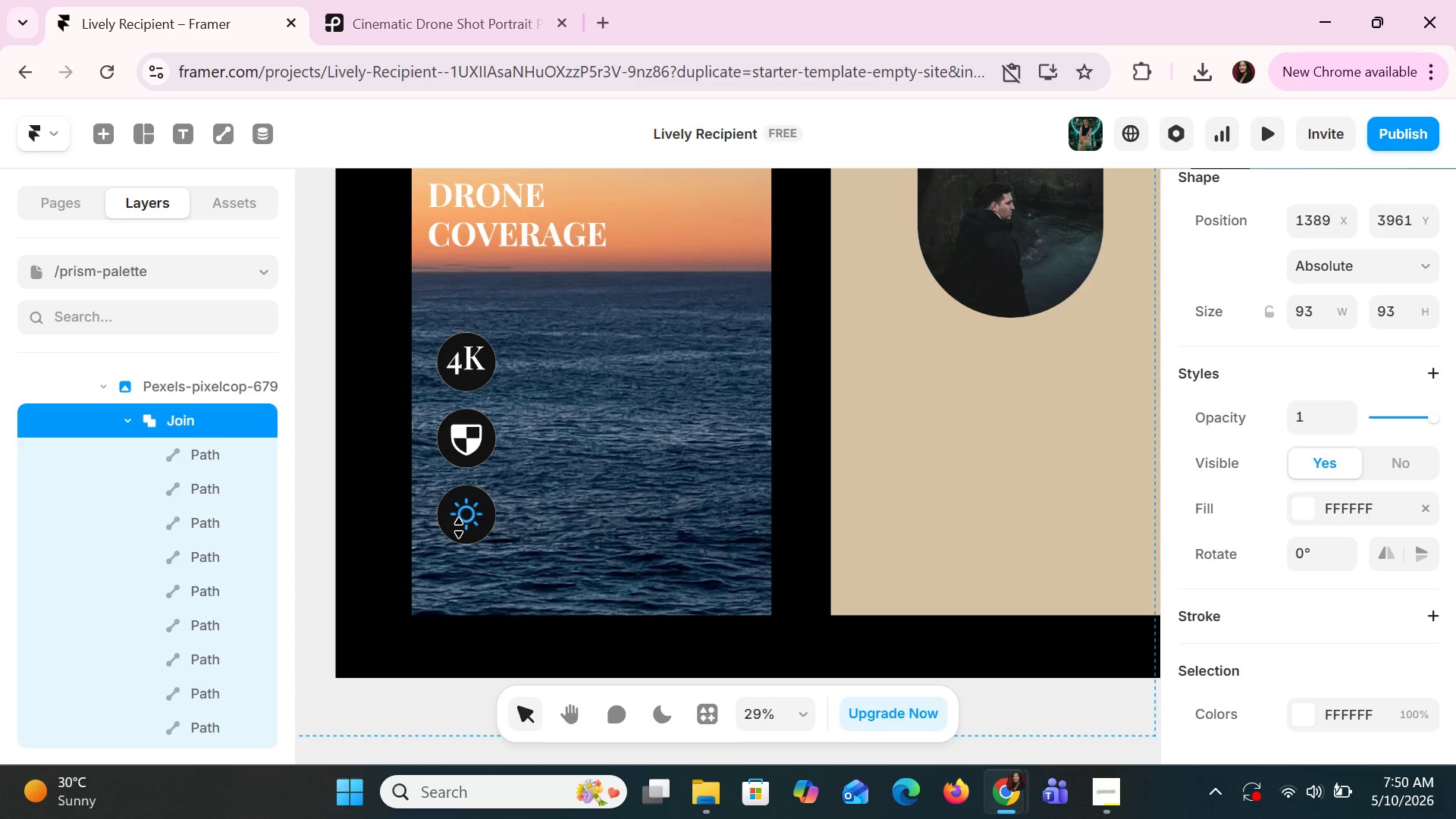 
key(ArrowLeft)
 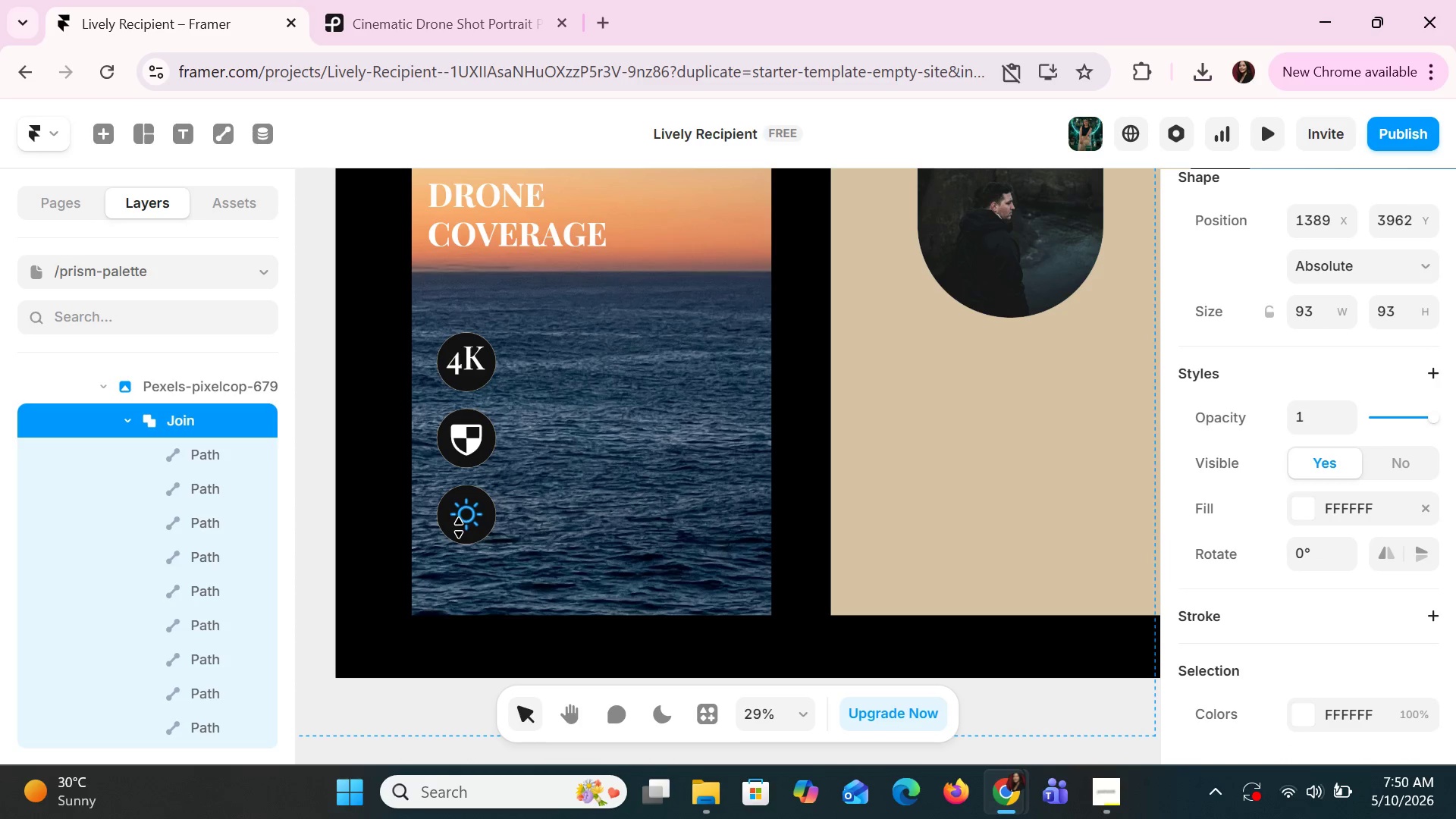 
key(ArrowDown)
 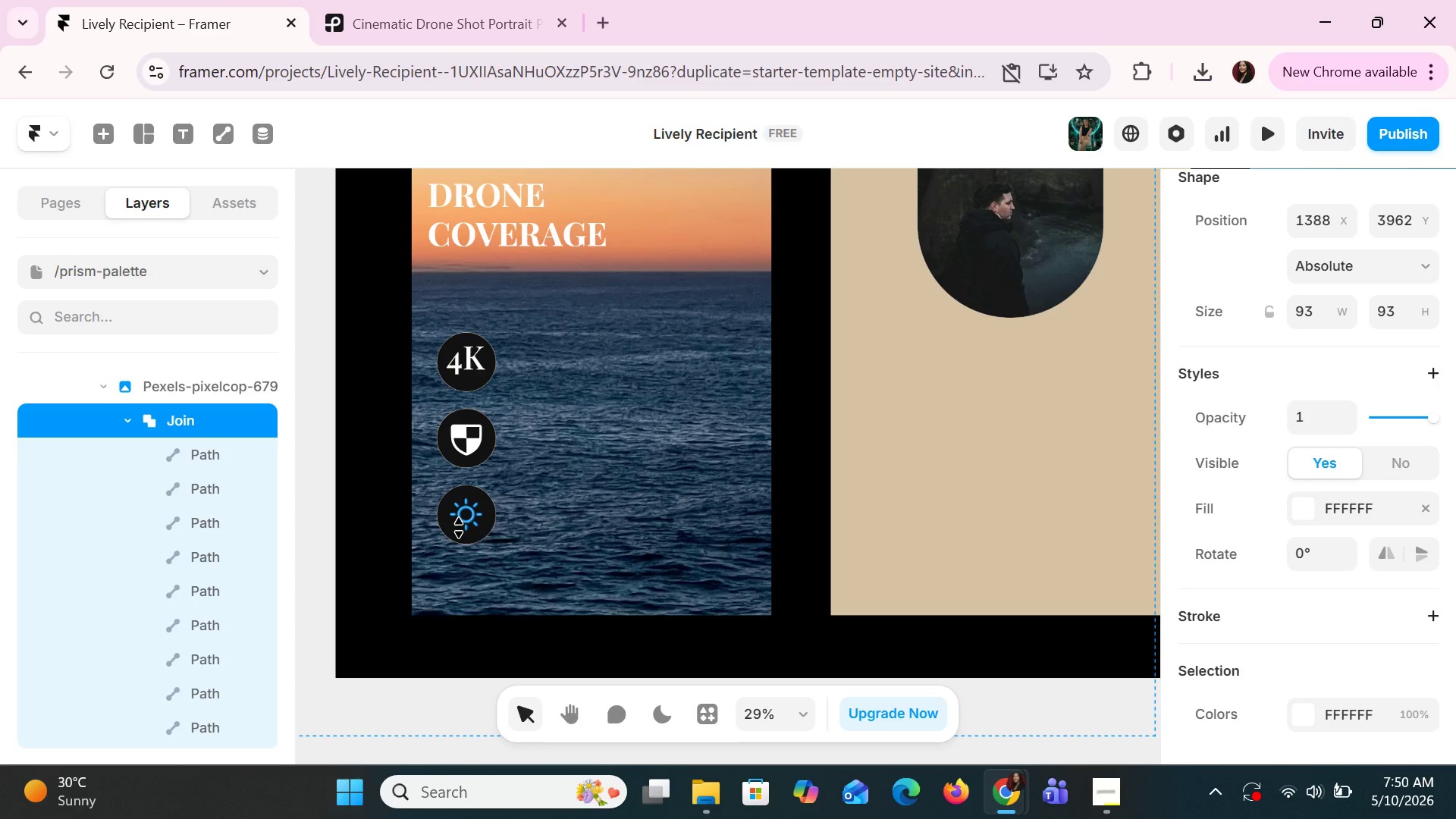 
key(ArrowLeft)
 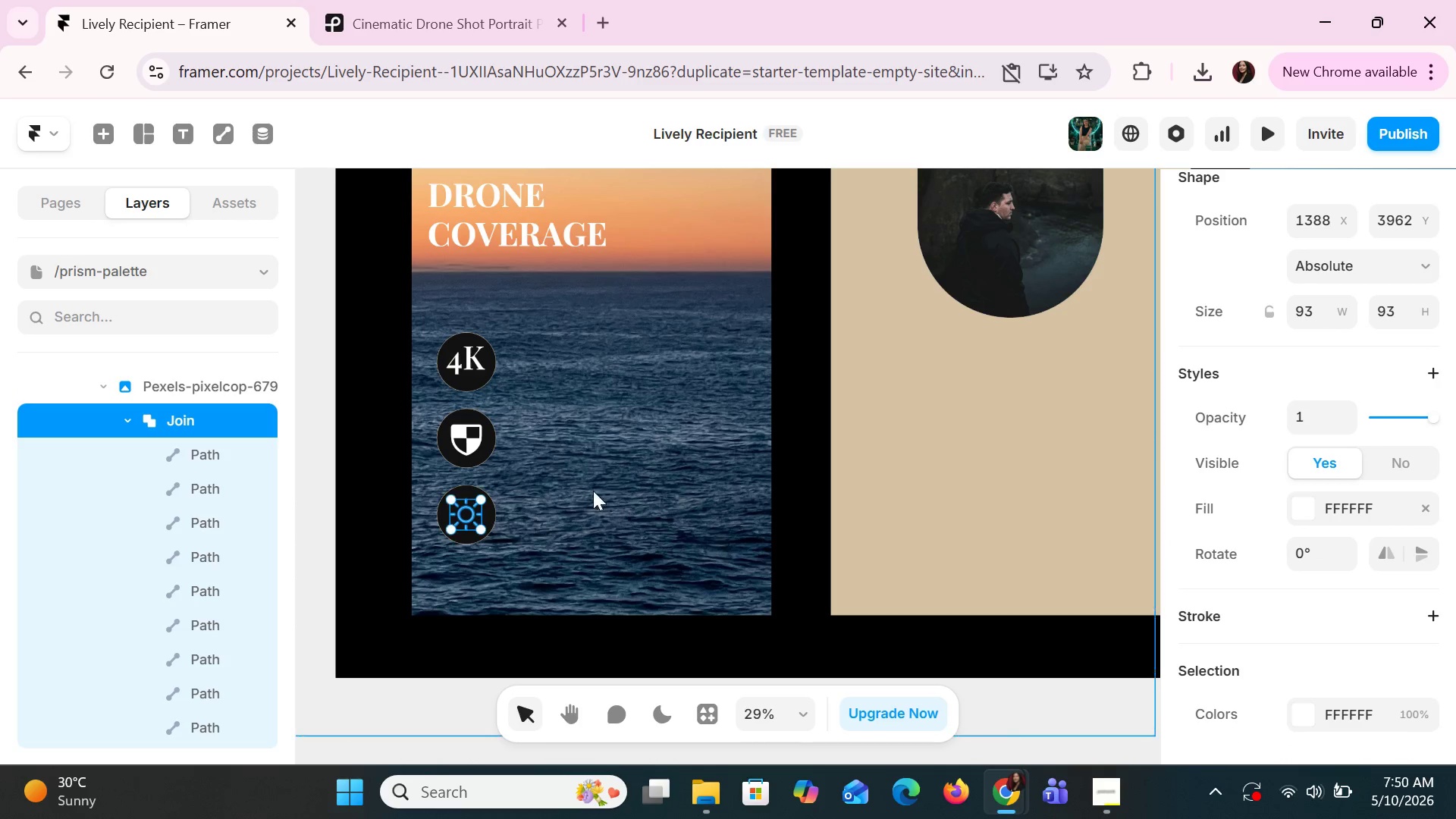 
left_click([605, 484])
 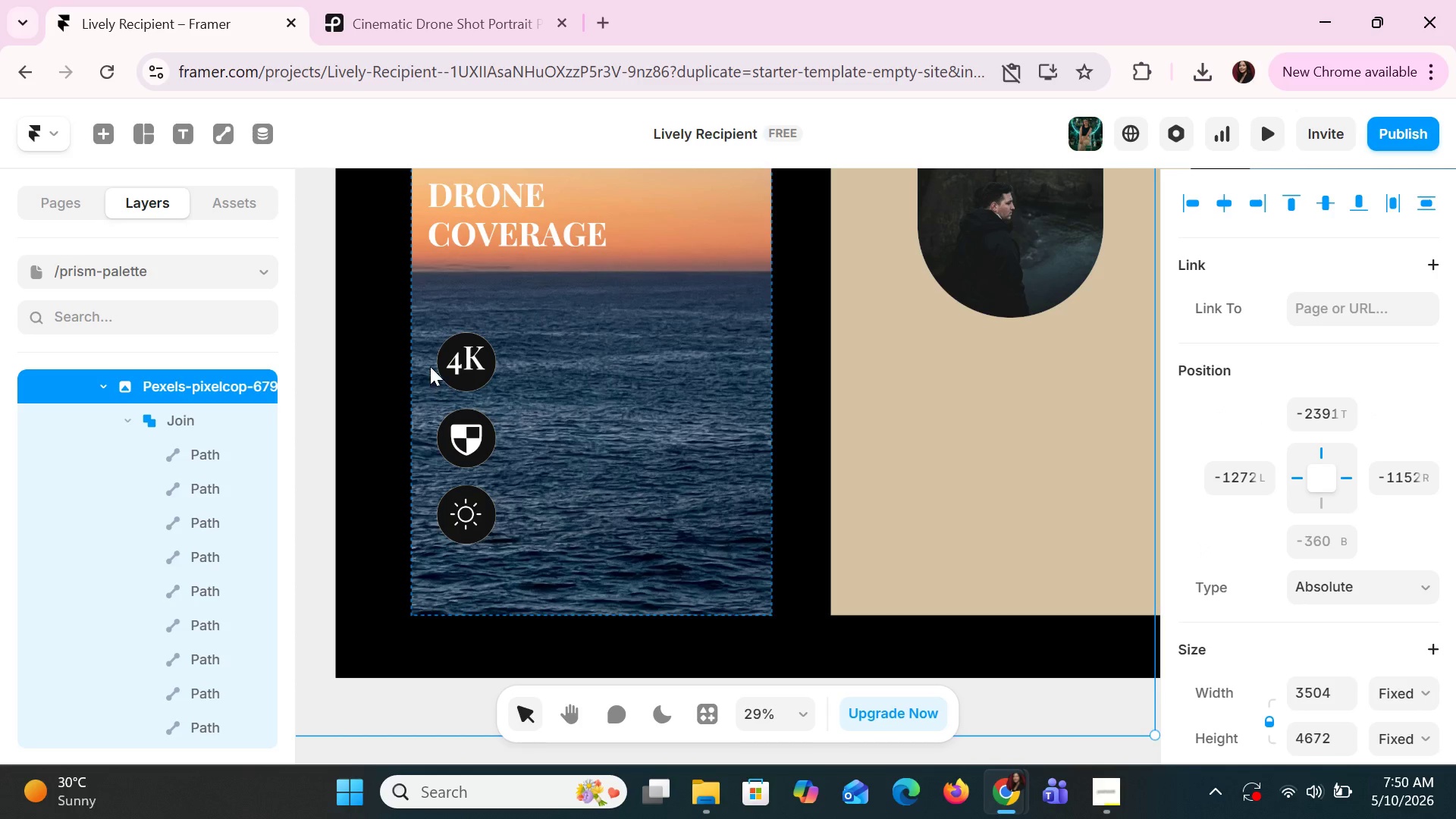 
left_click([483, 357])
 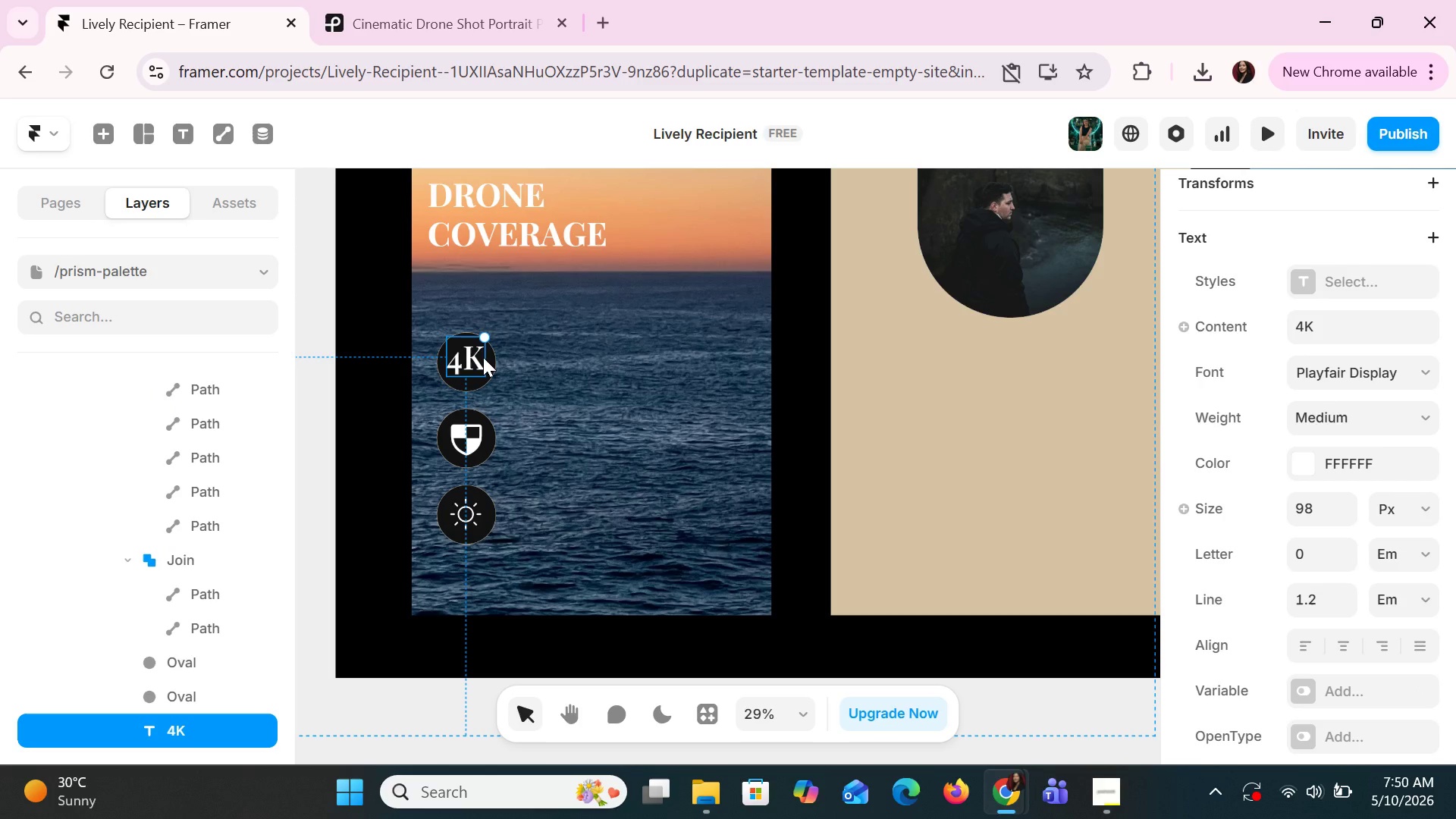 
wait(17.27)
 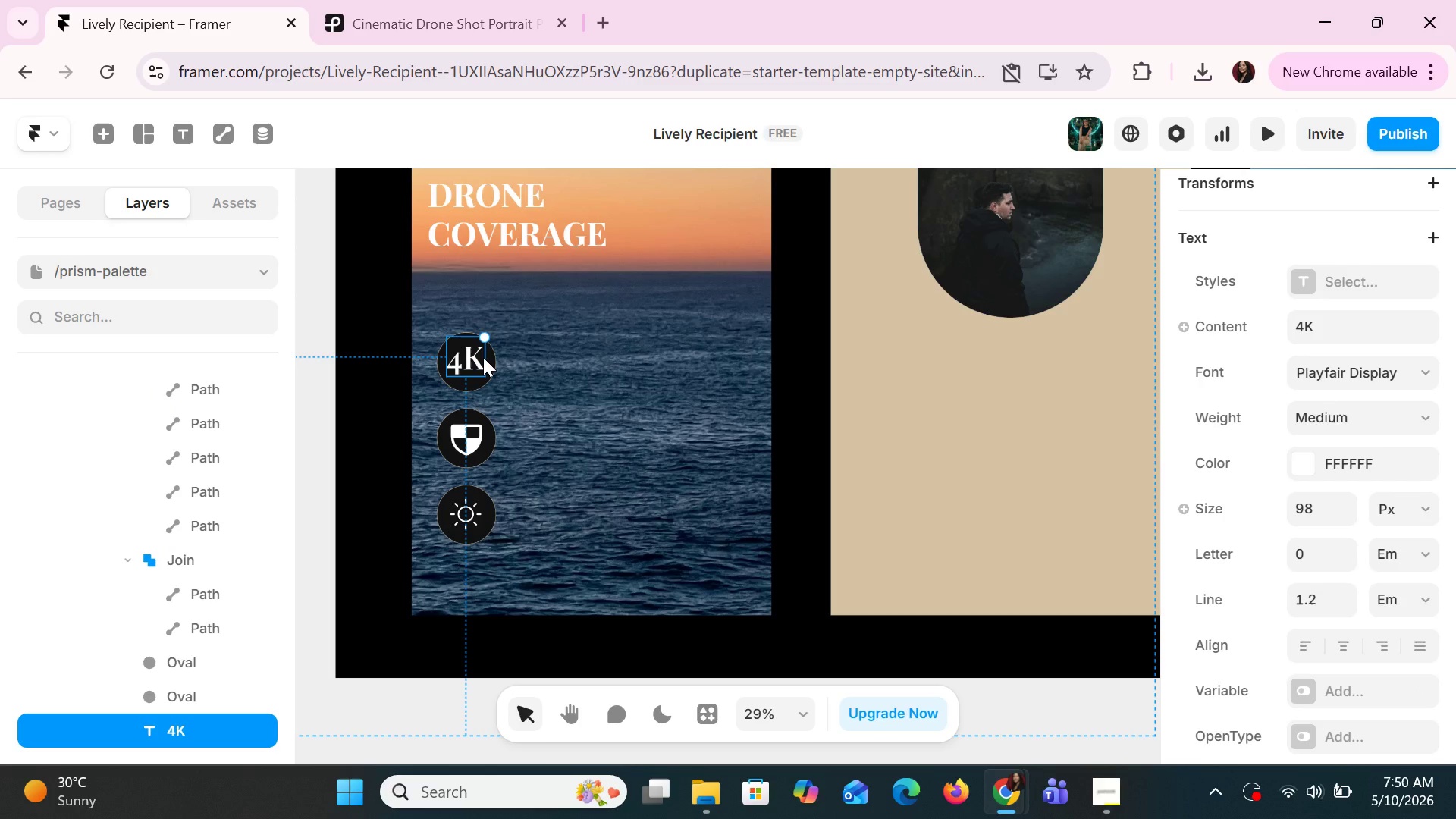 
left_click([548, 367])
 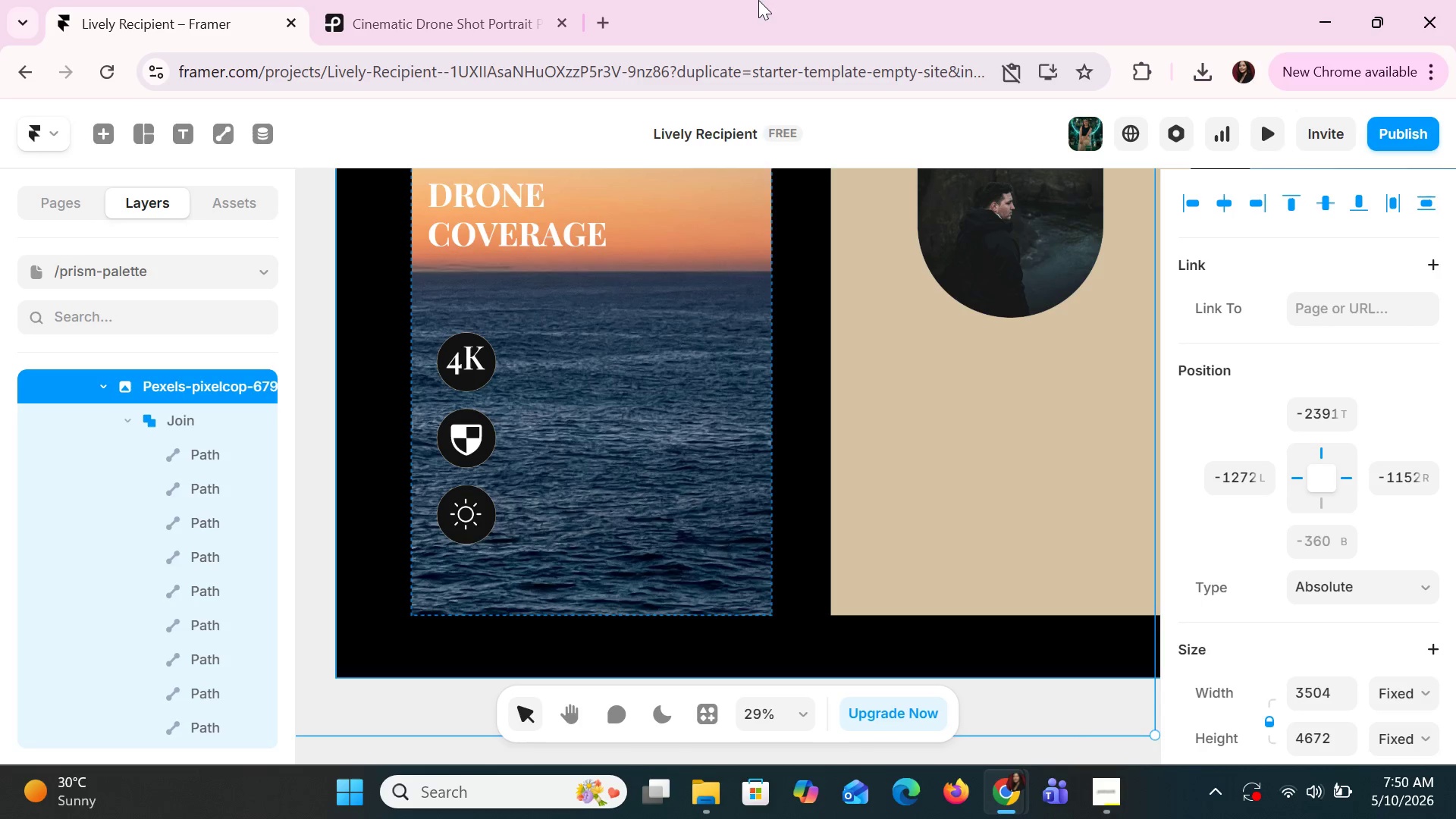 
scroll: coordinate [571, 303], scroll_direction: up, amount: 1.0
 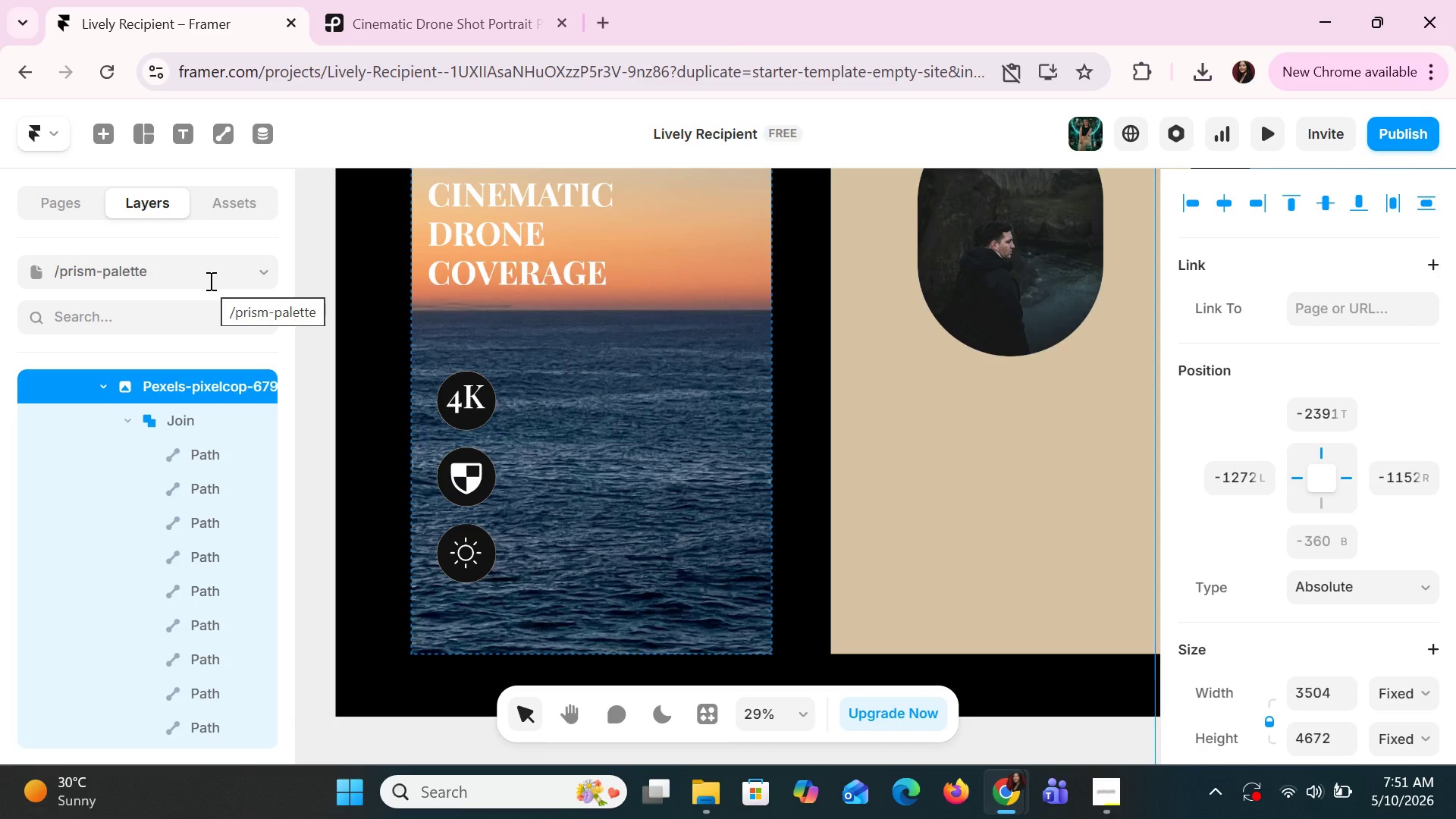 
wait(6.75)
 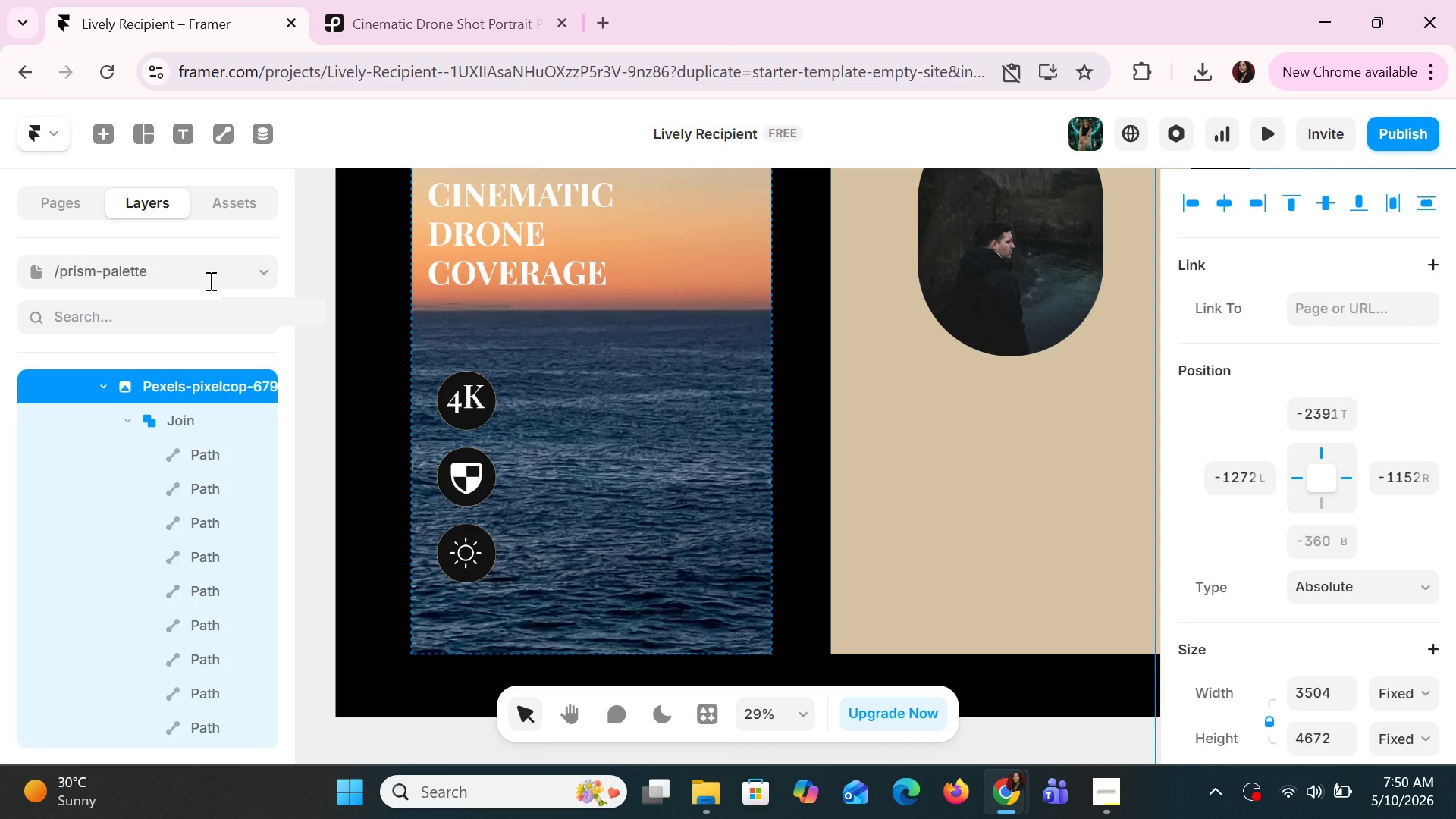 
key(Alt+AltLeft)
 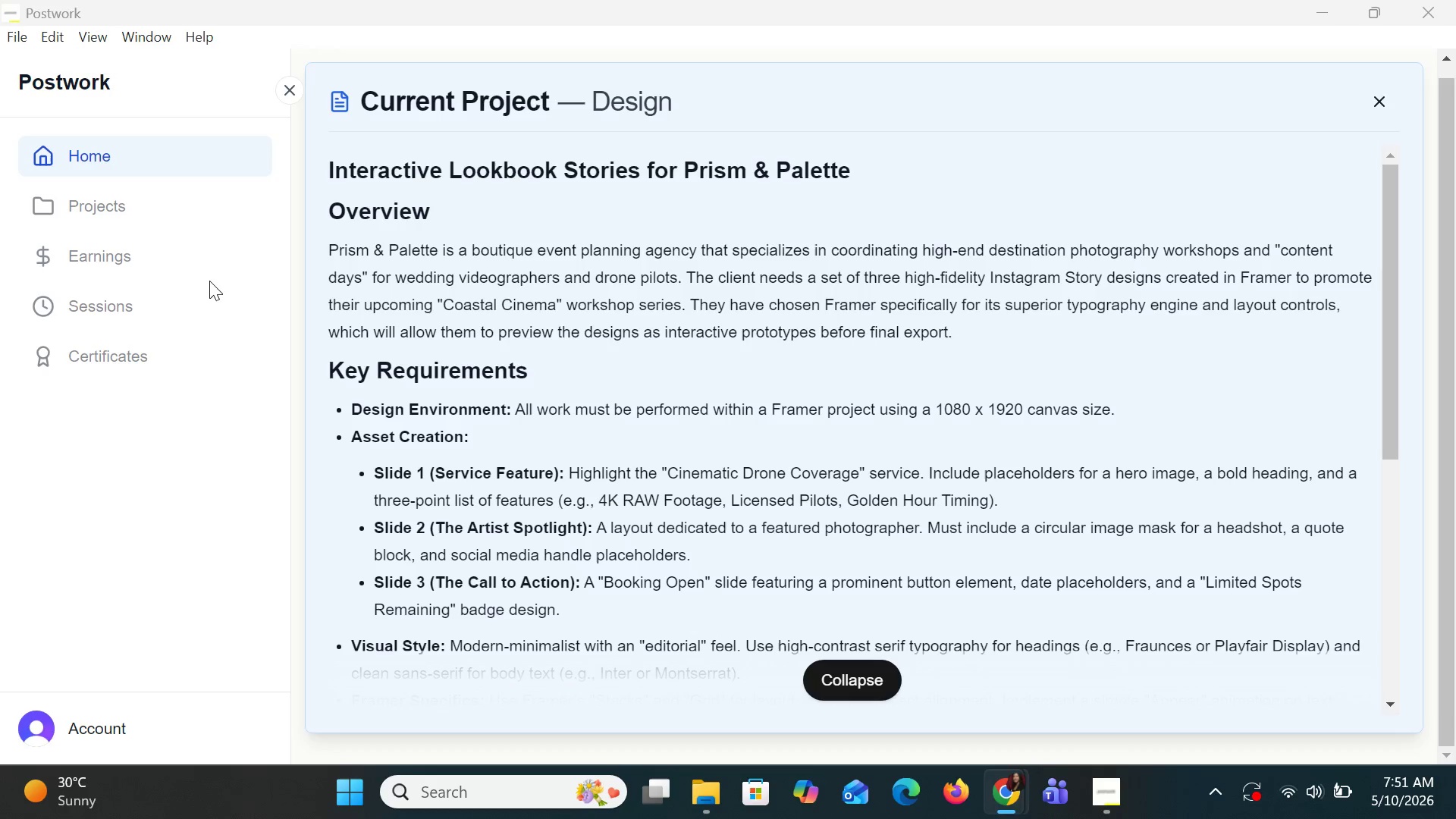 
key(Alt+Tab)